 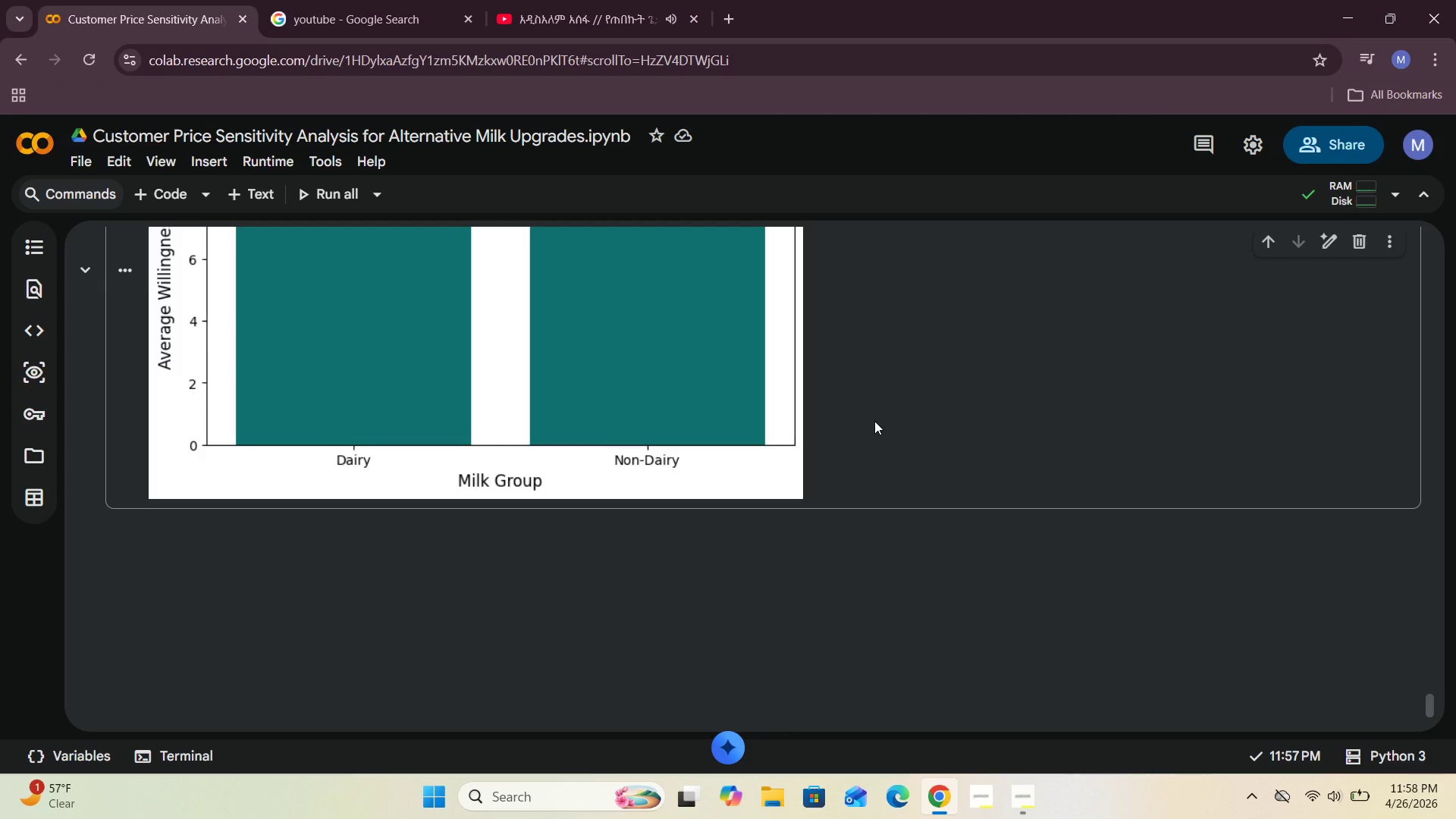 
left_click([255, 190])
 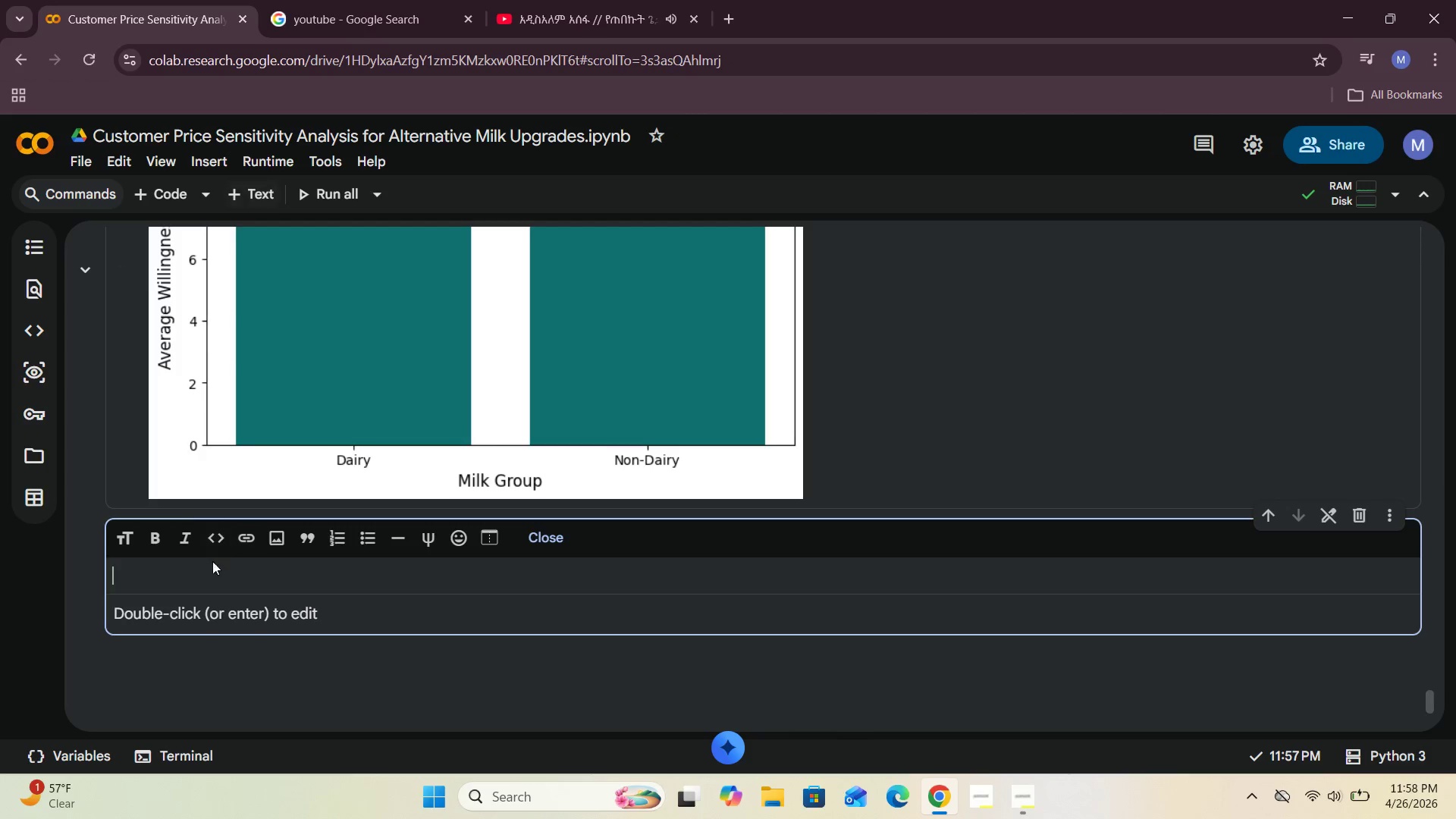 
left_click([197, 574])
 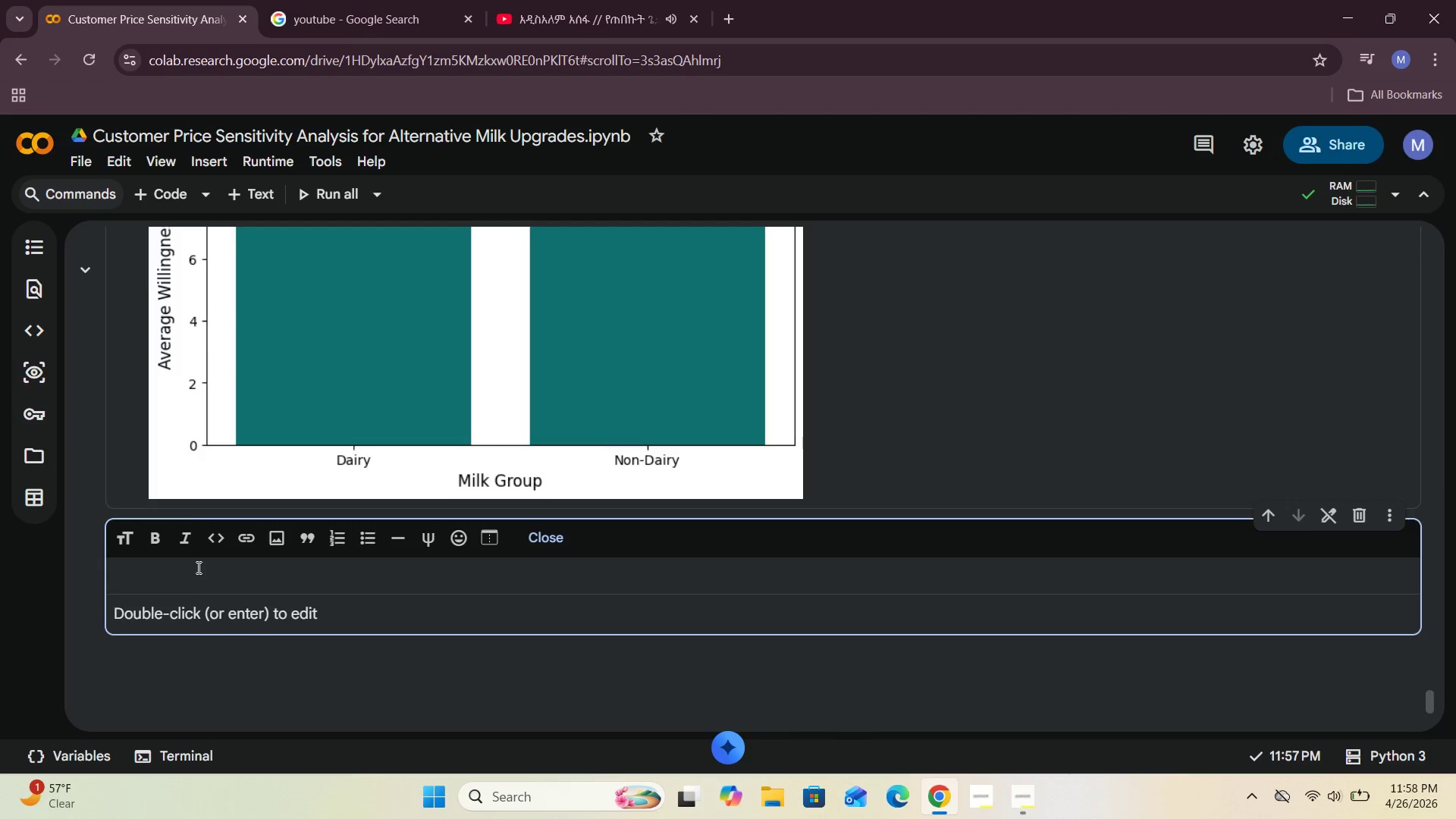 
wait(6.66)
 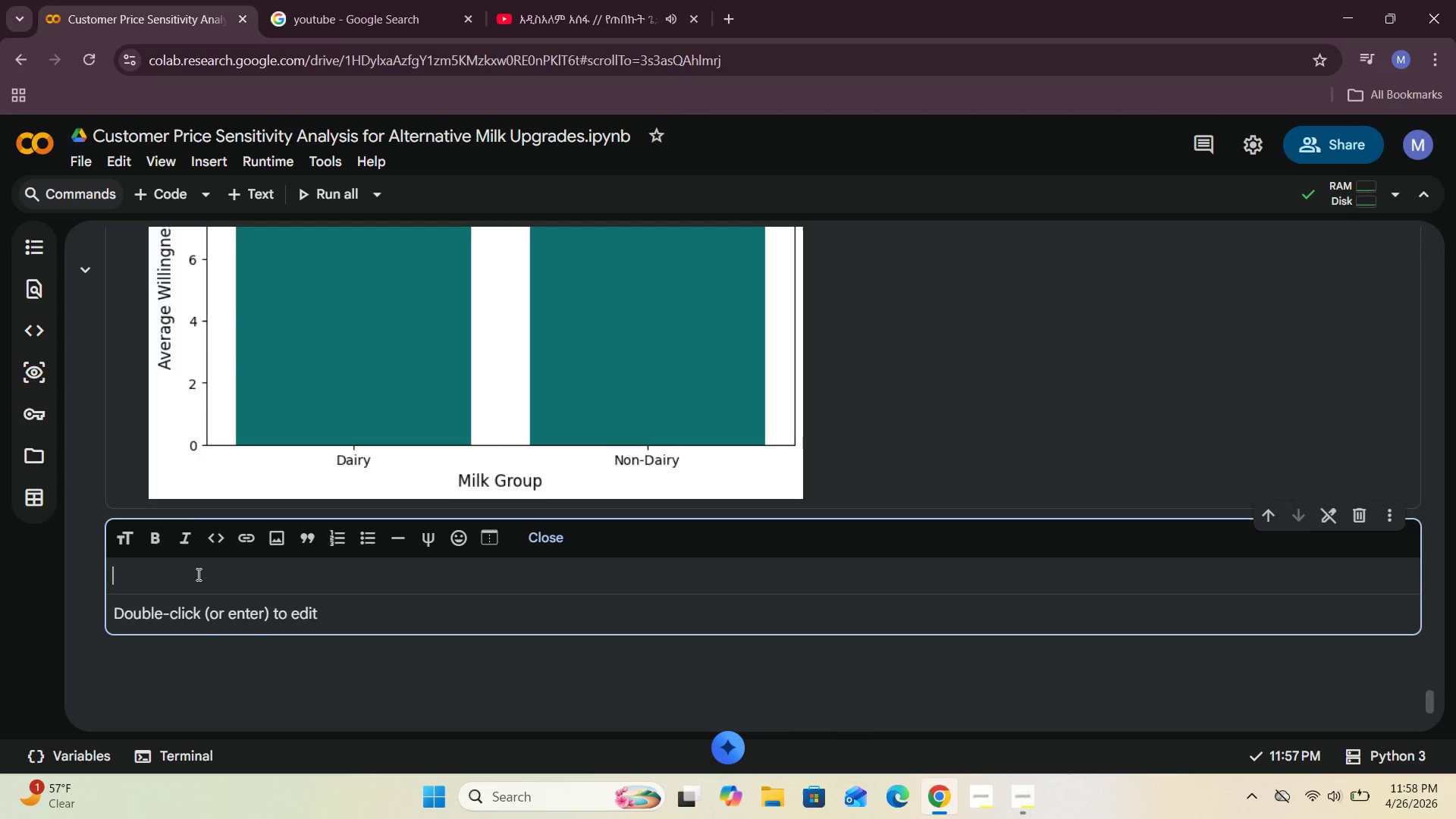 
left_click([216, 585])
 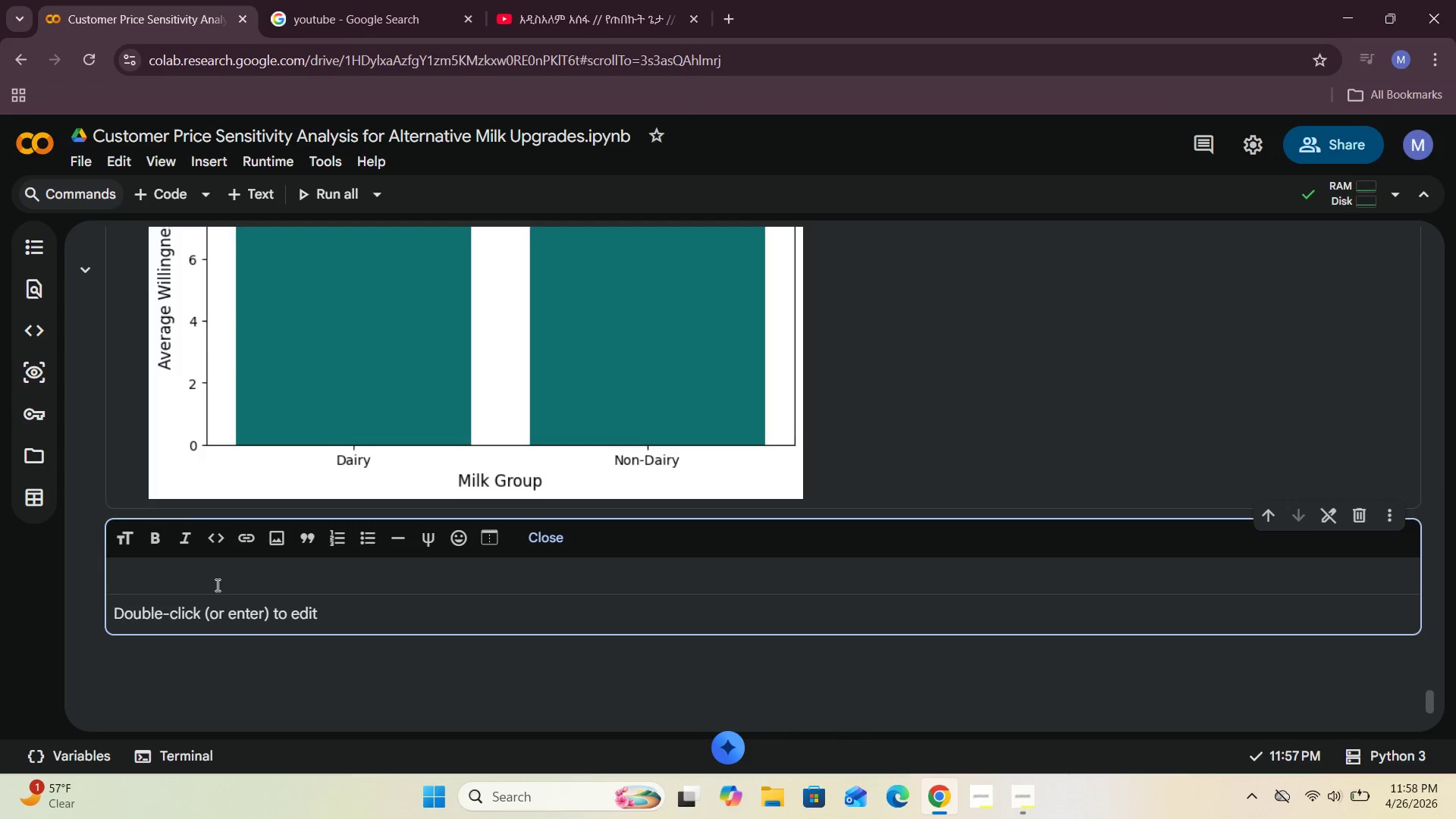 
key(CapsLock)
 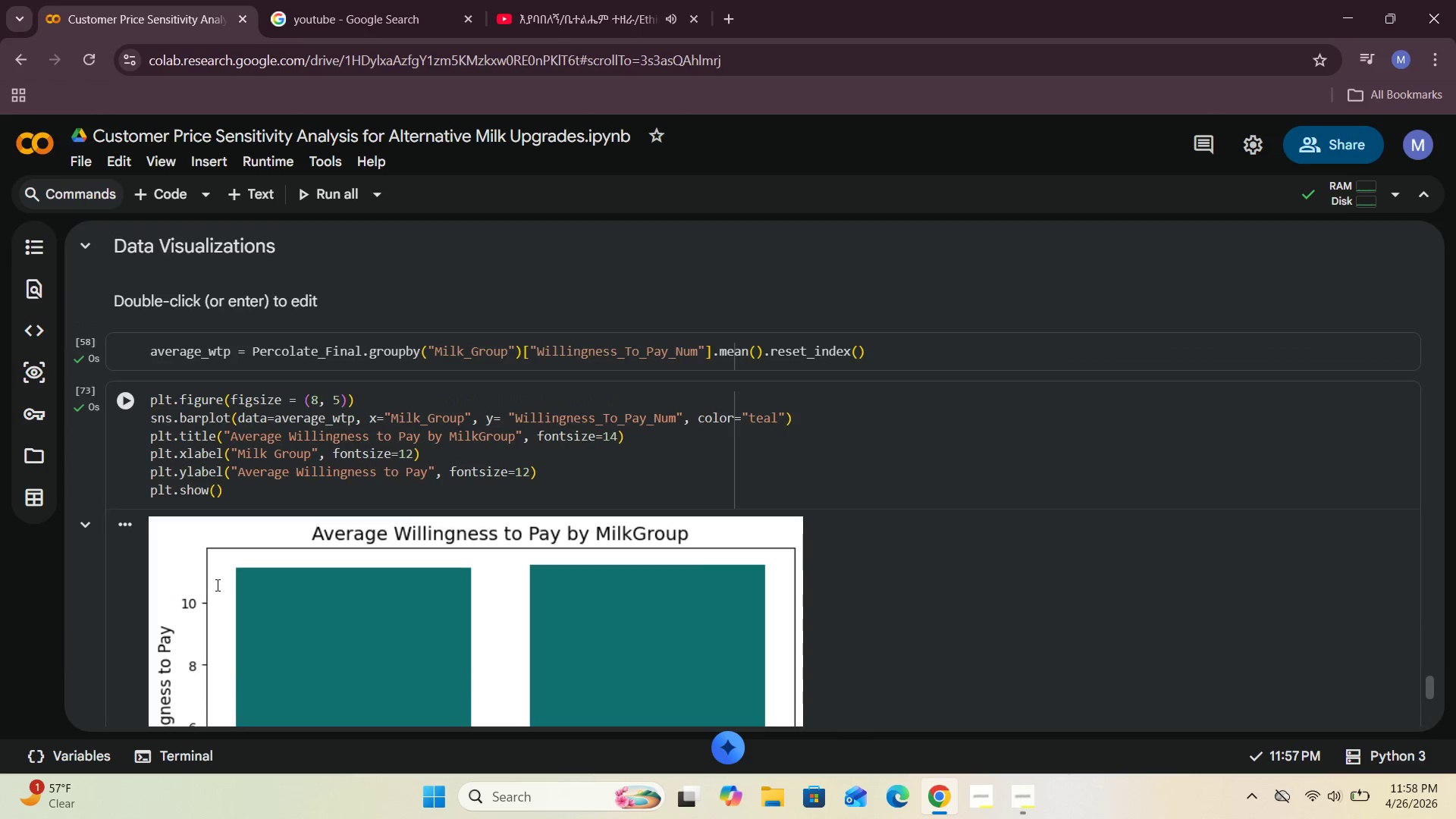 
wait(8.59)
 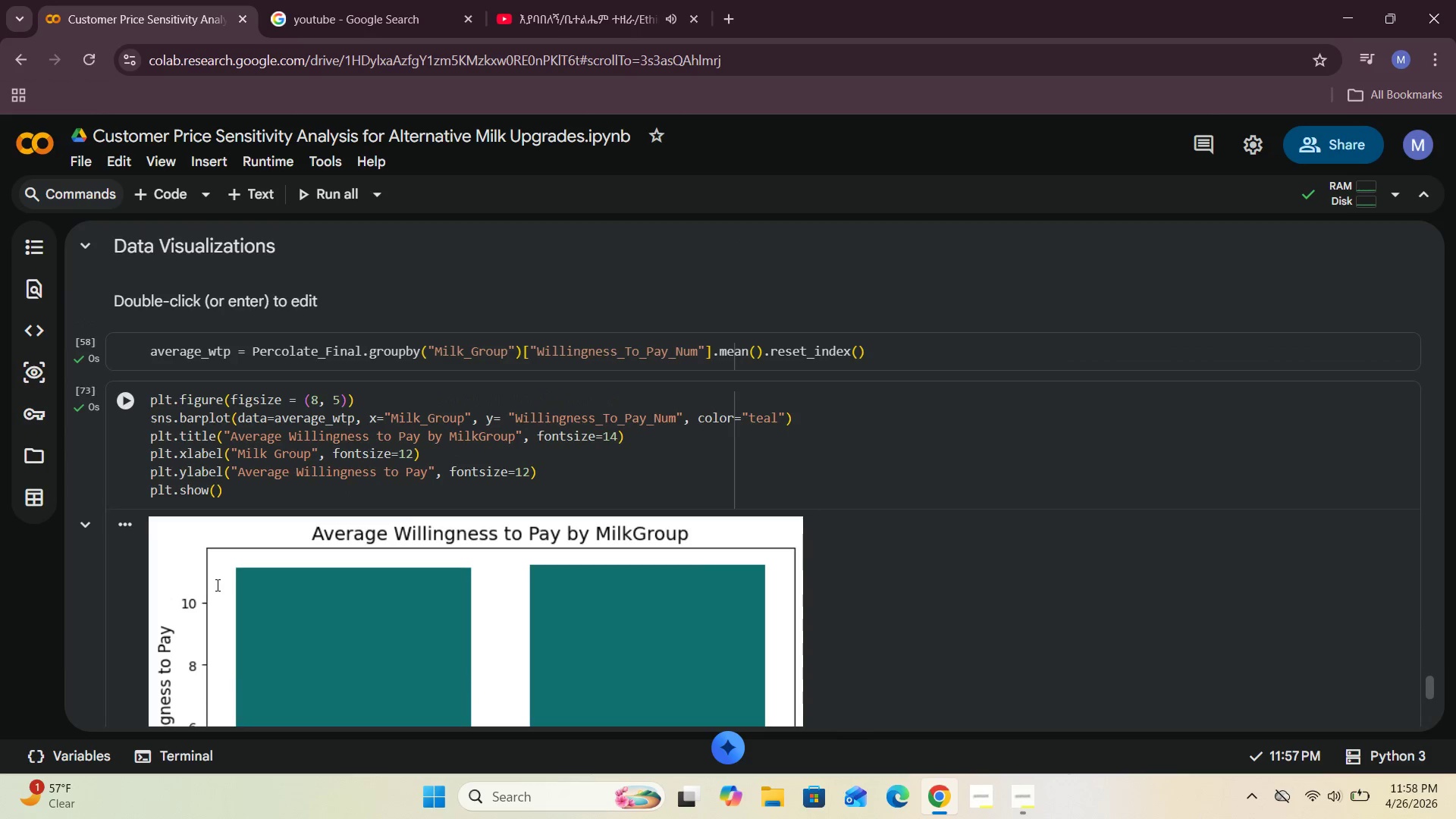 
double_click([331, 310])
 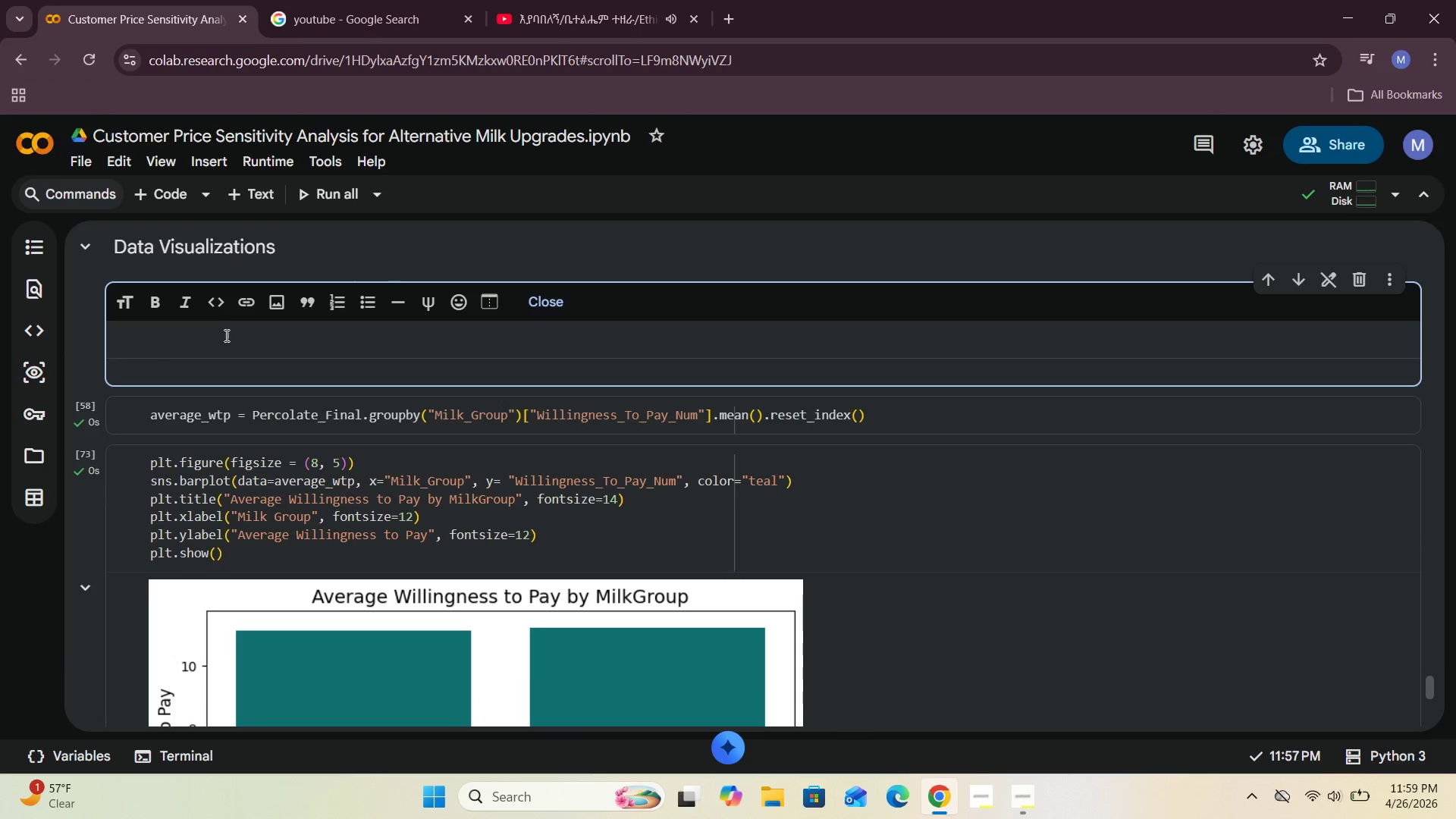 
left_click([224, 336])
 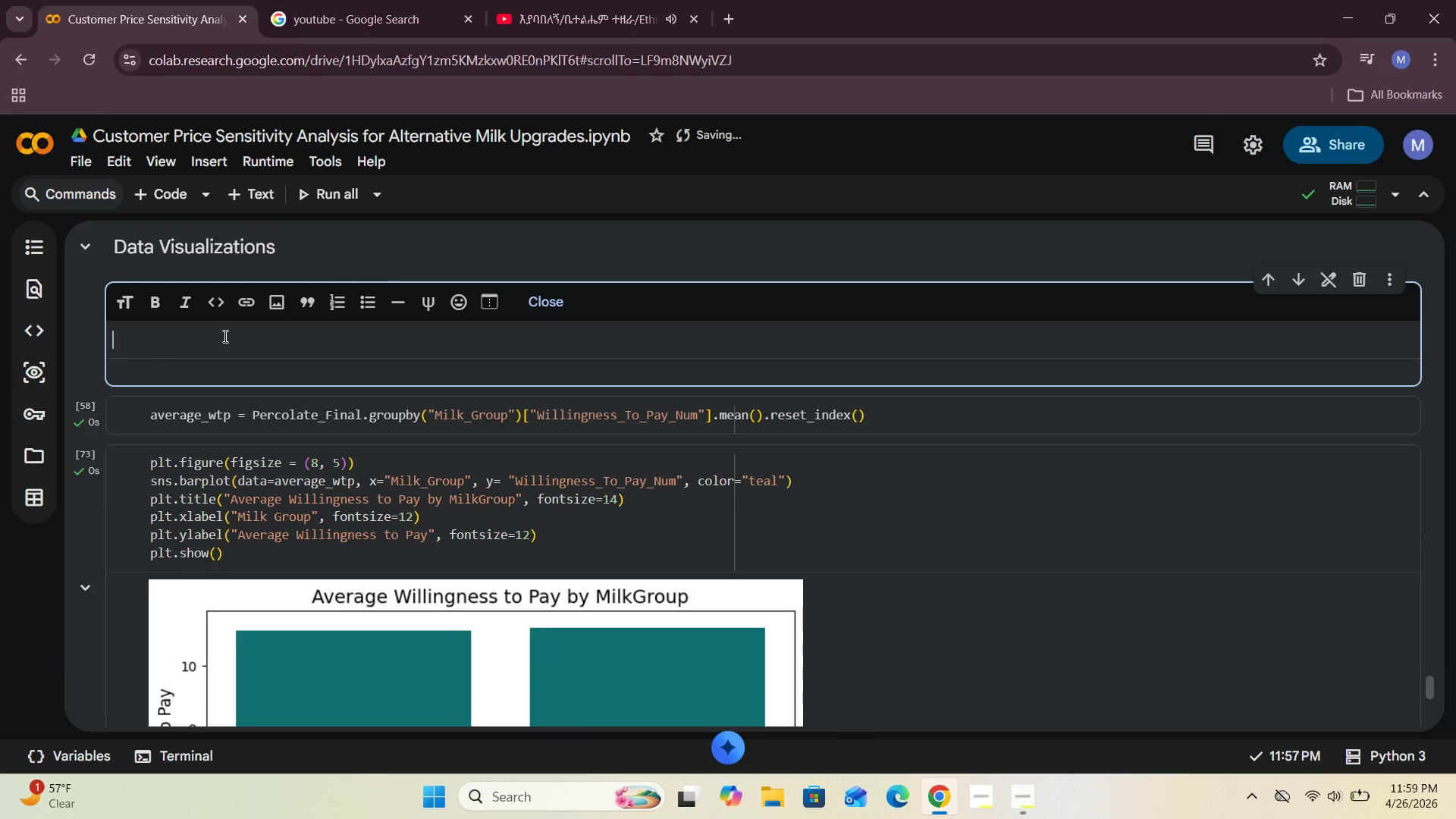 
type(Average)
 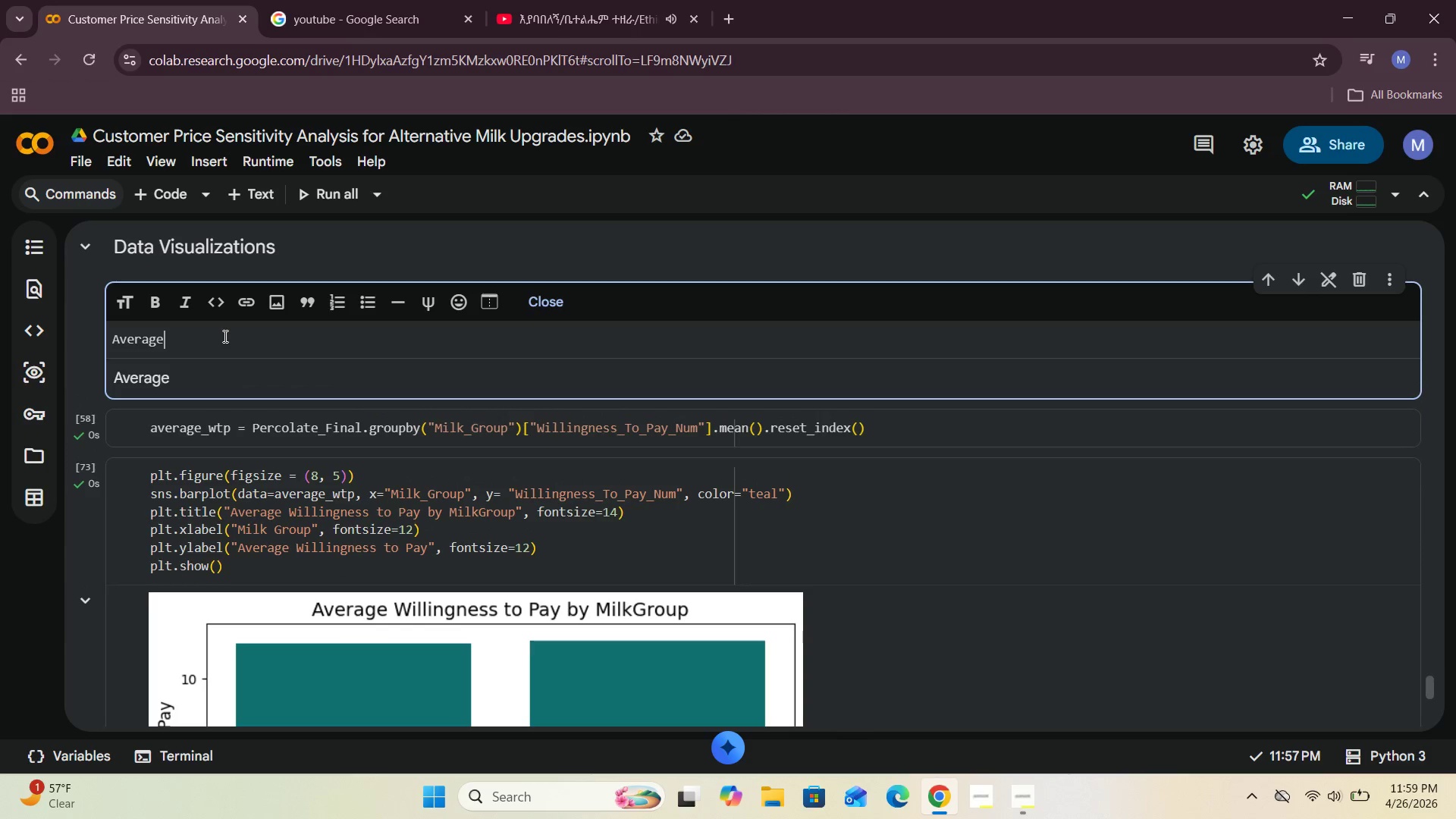 
type( WI)
key(Backspace)
type(illingness)
 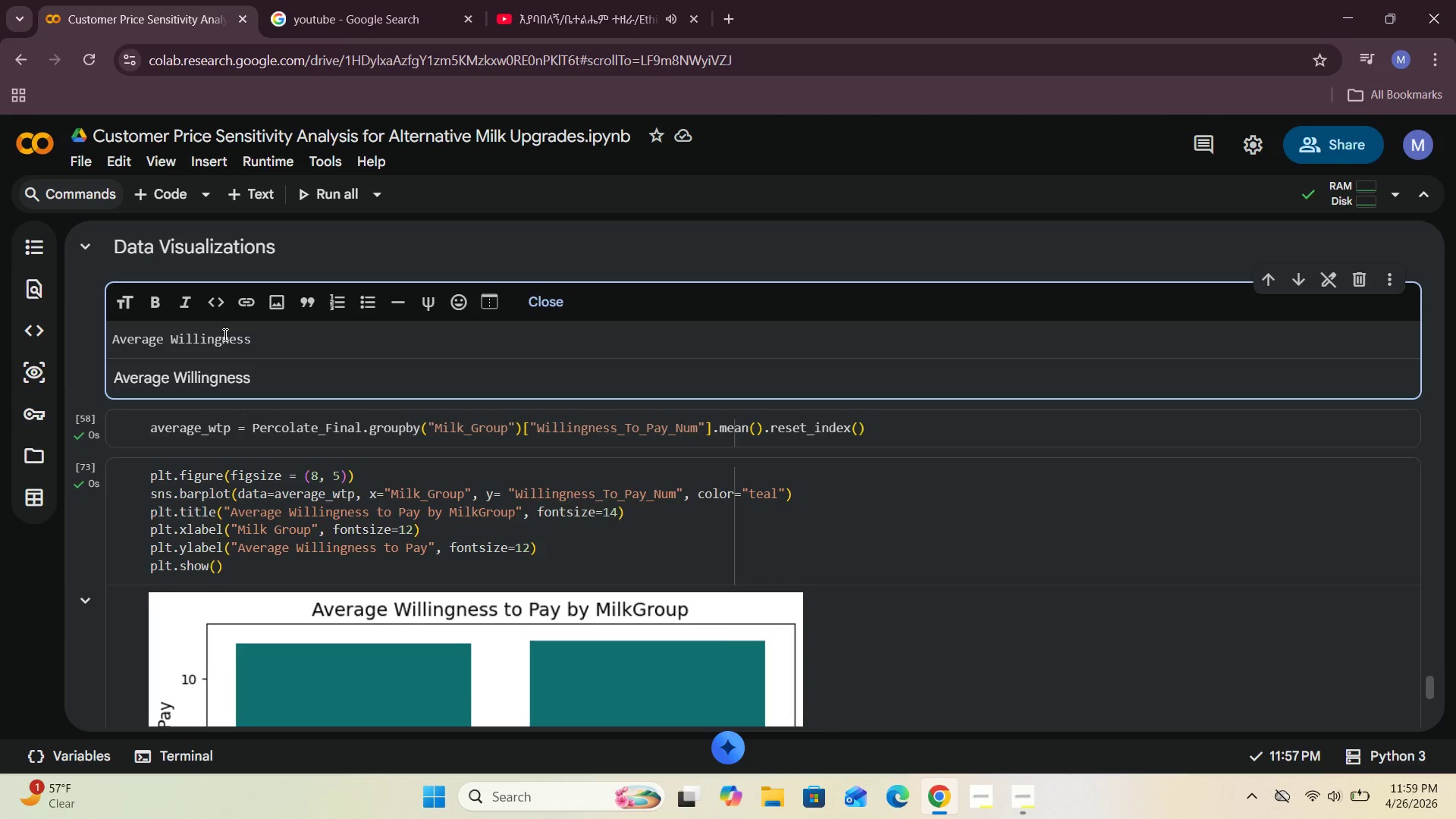 
type( to pay by Milk Group)
 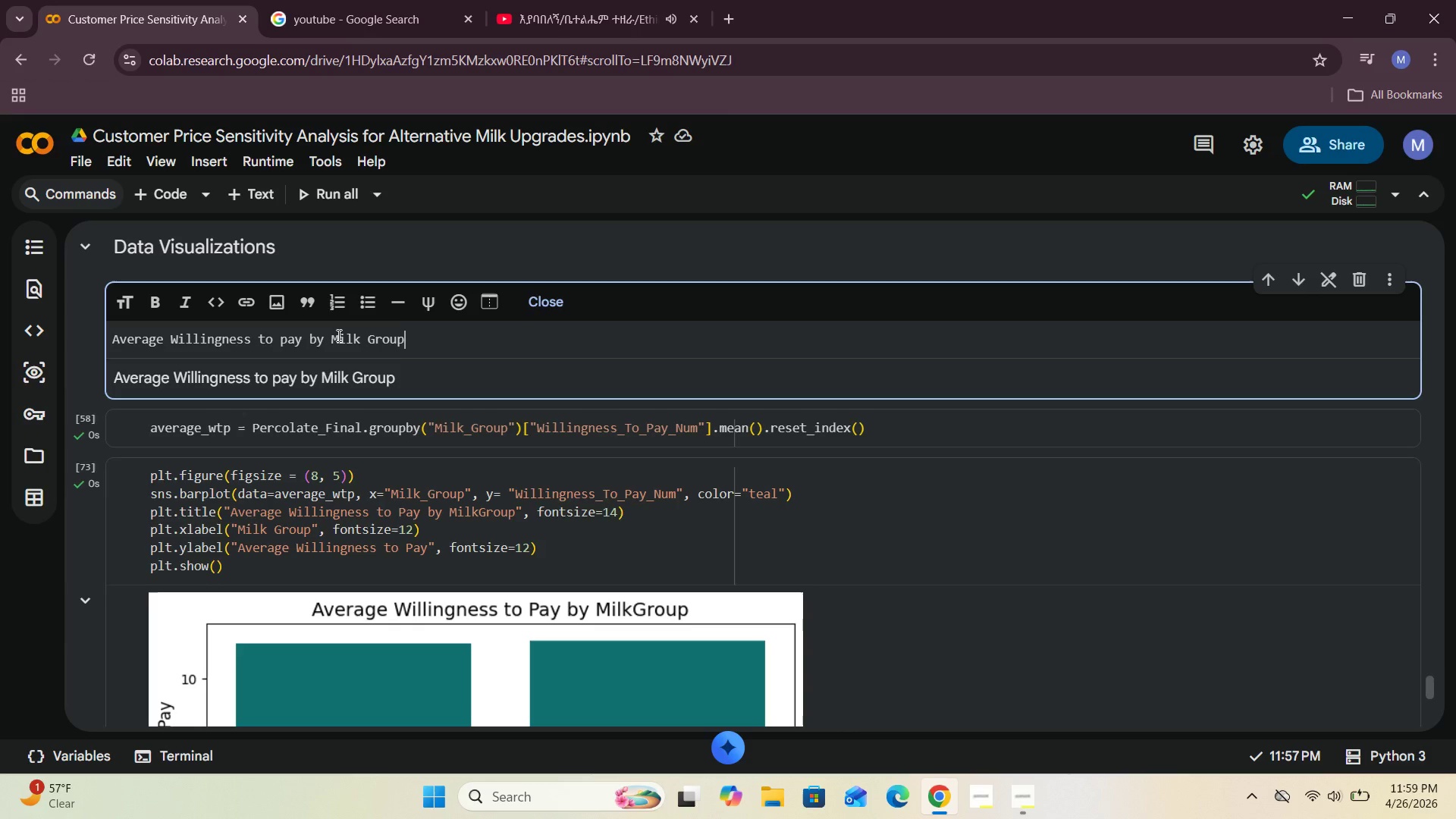 
left_click([337, 335])
 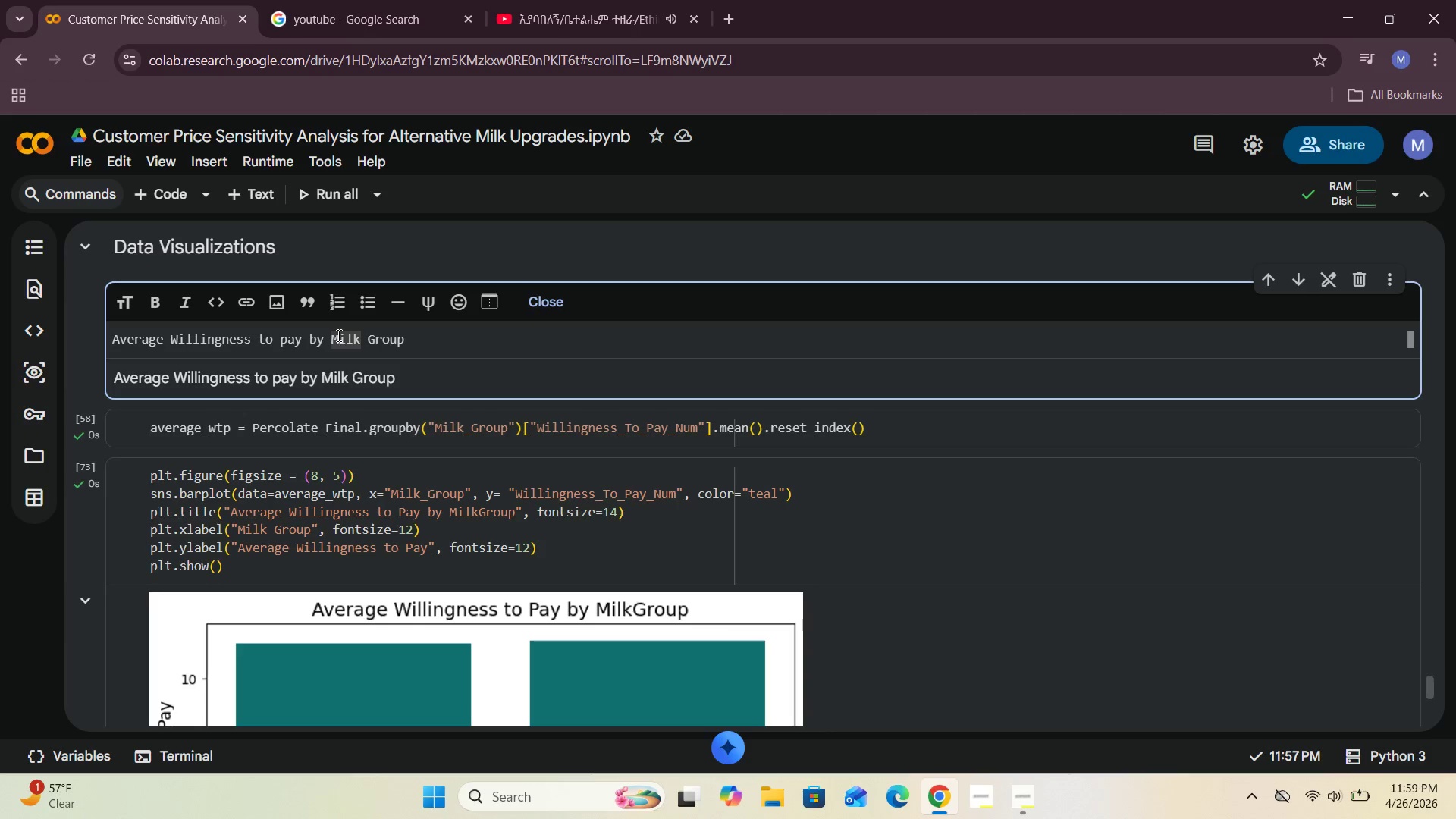 
key(Backspace)
 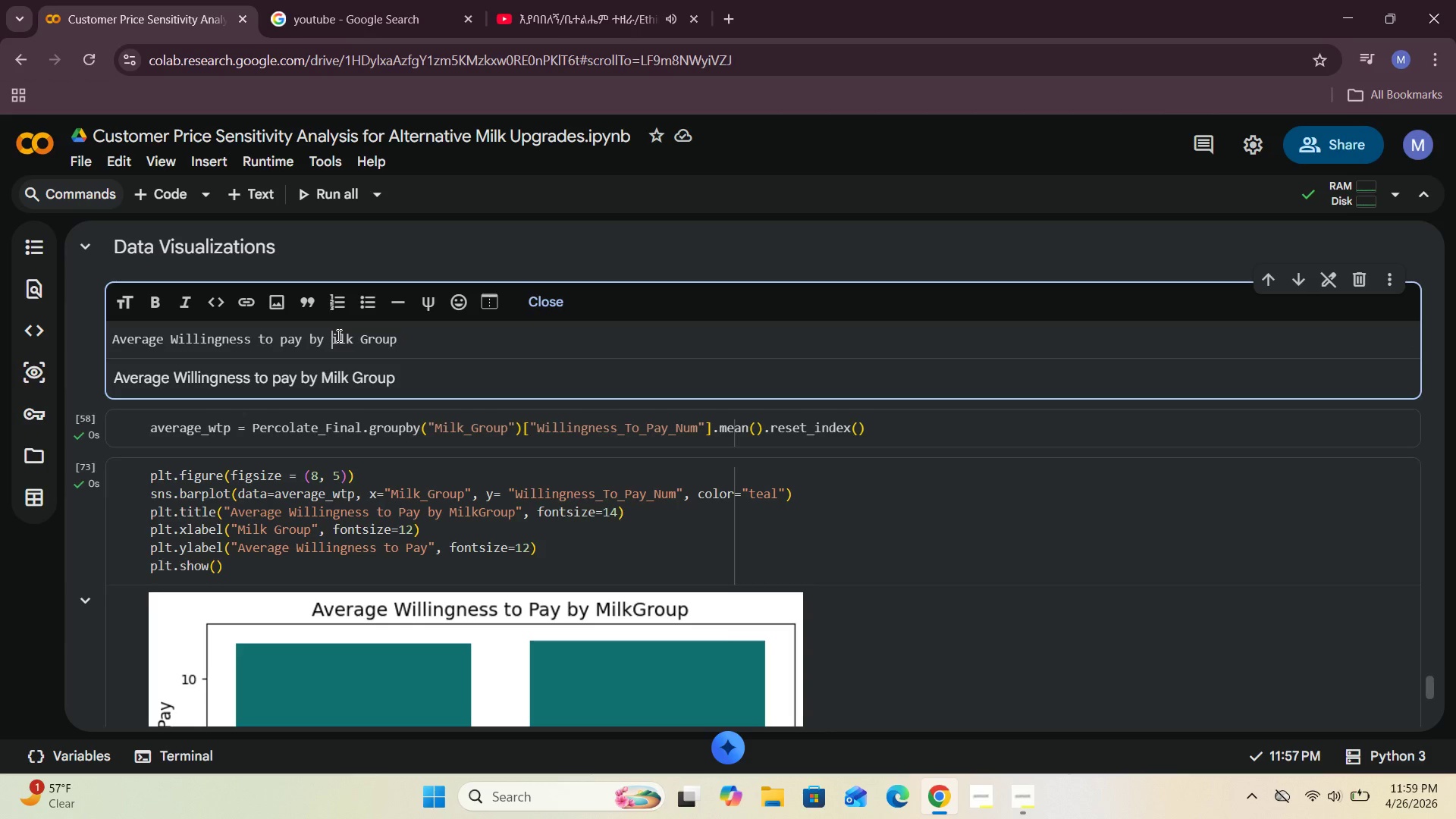 
key(CapsLock)
 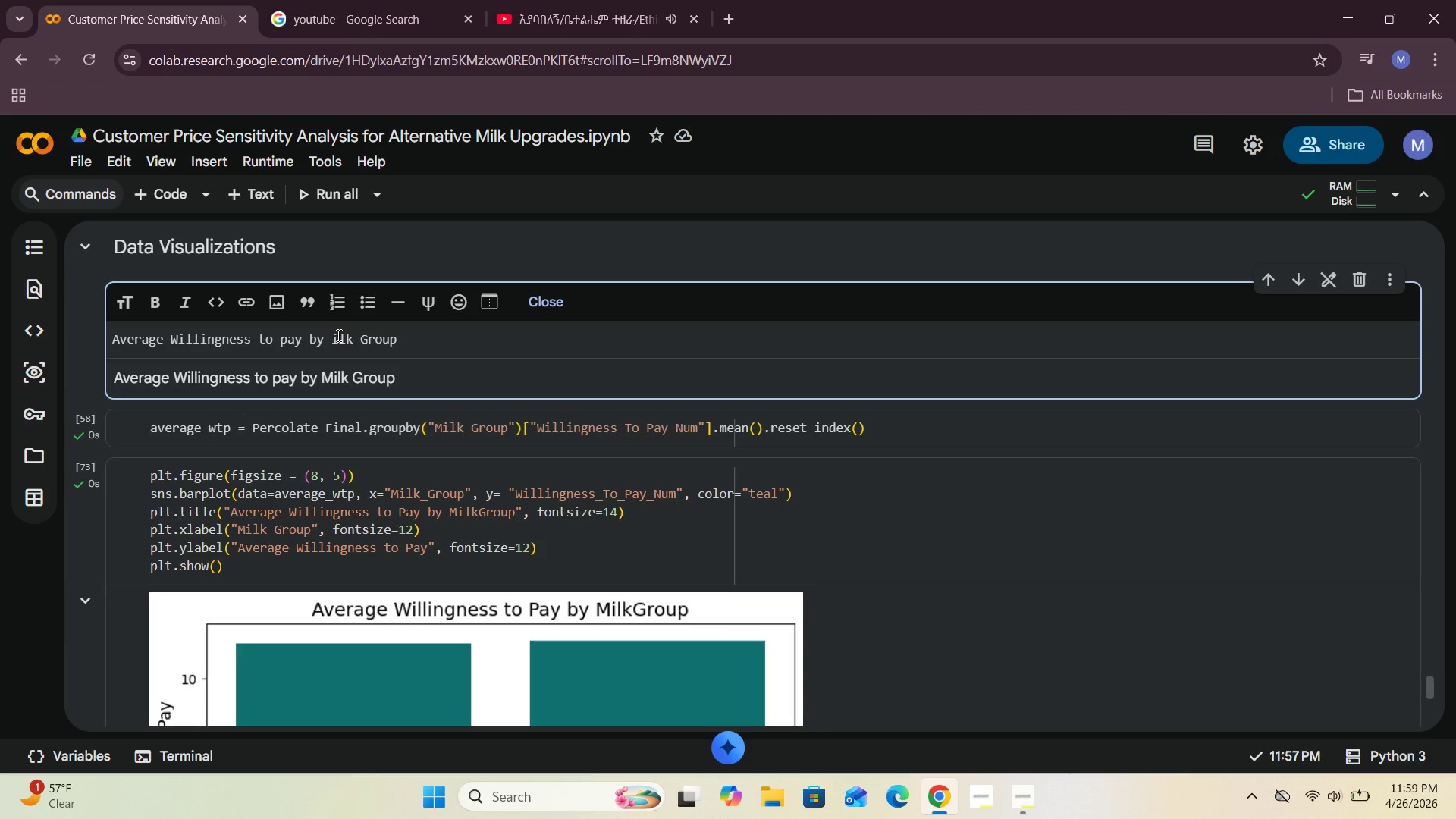 
key(M)
 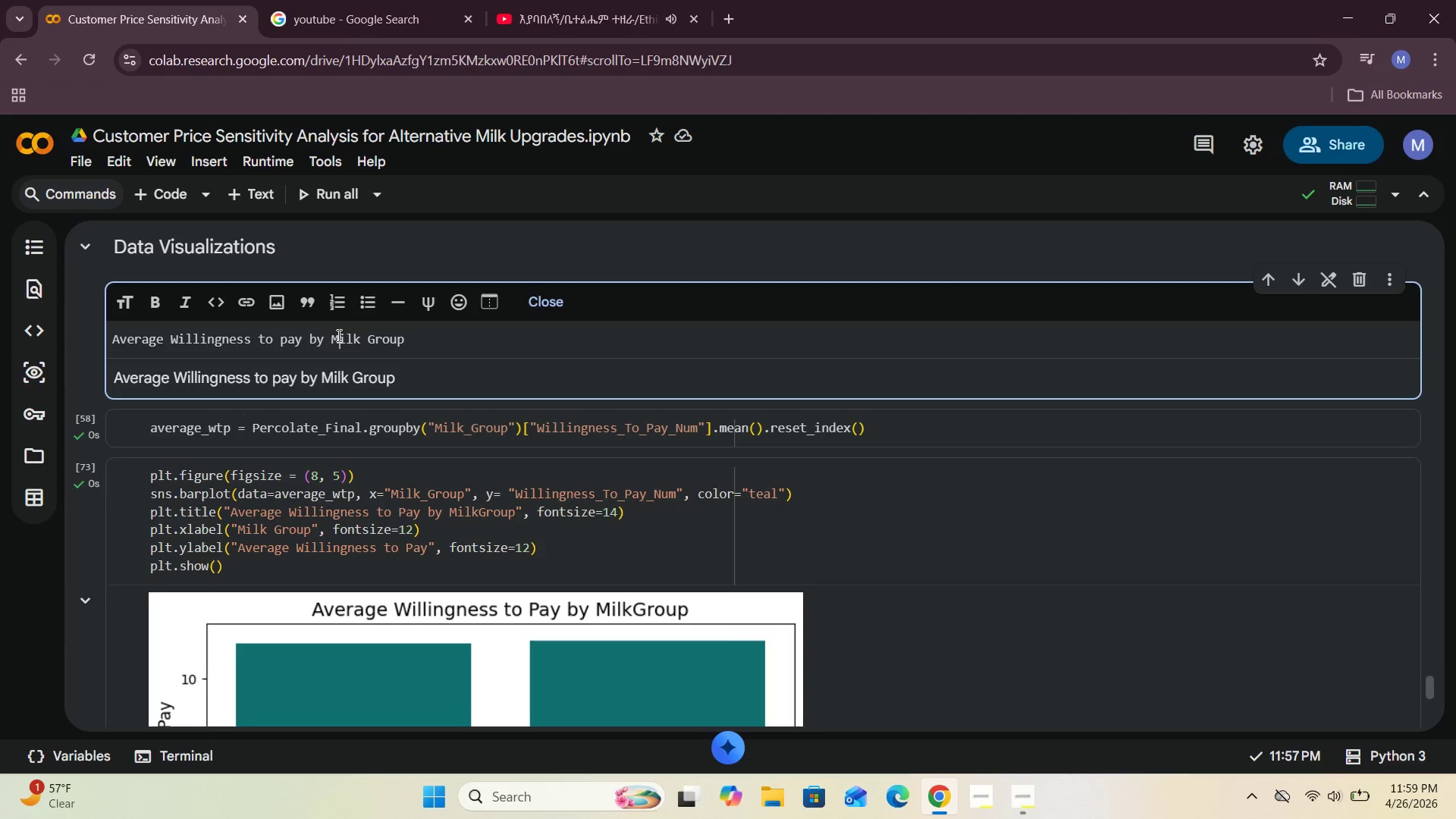 
key(CapsLock)
 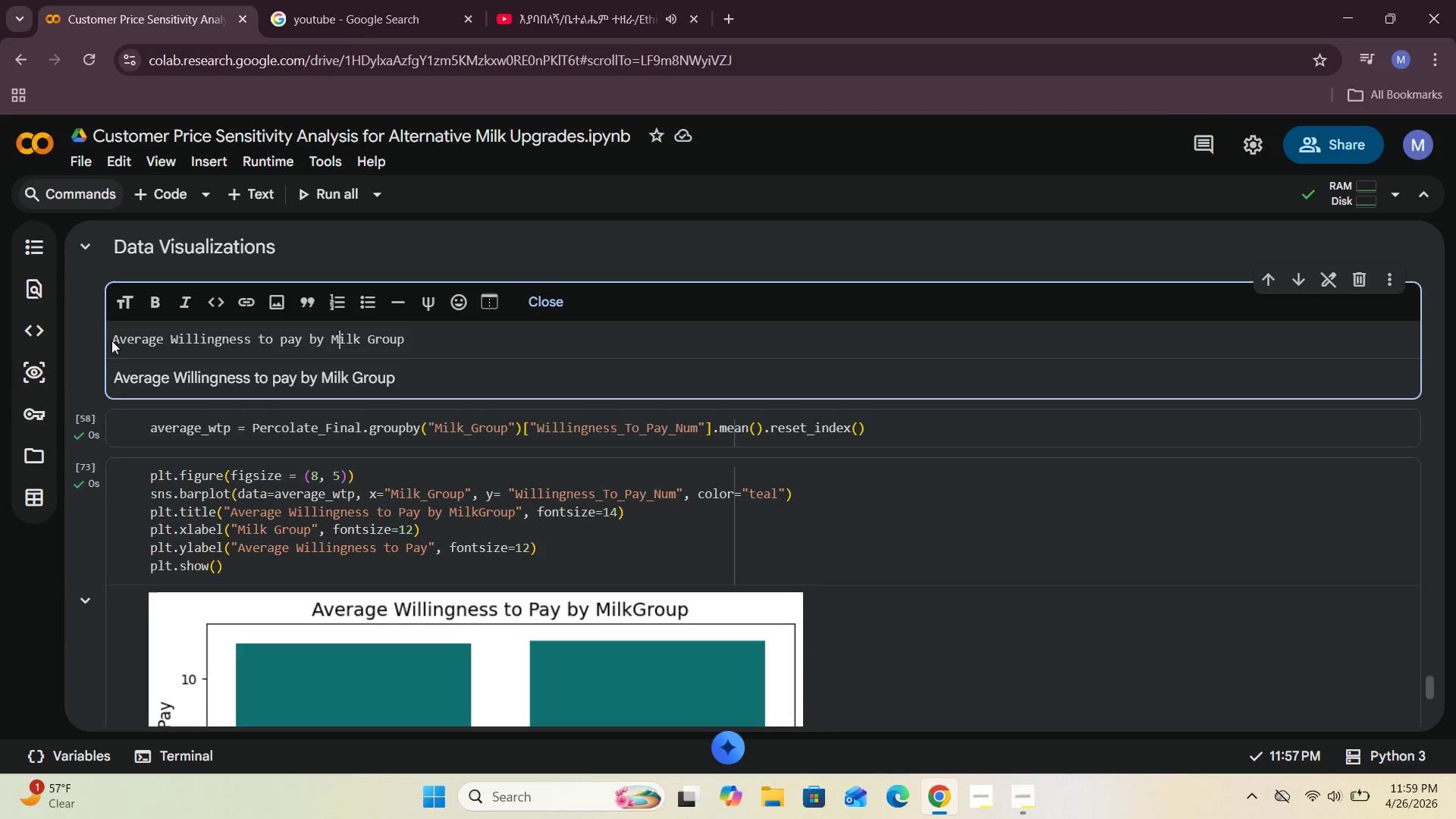 
left_click([115, 340])
 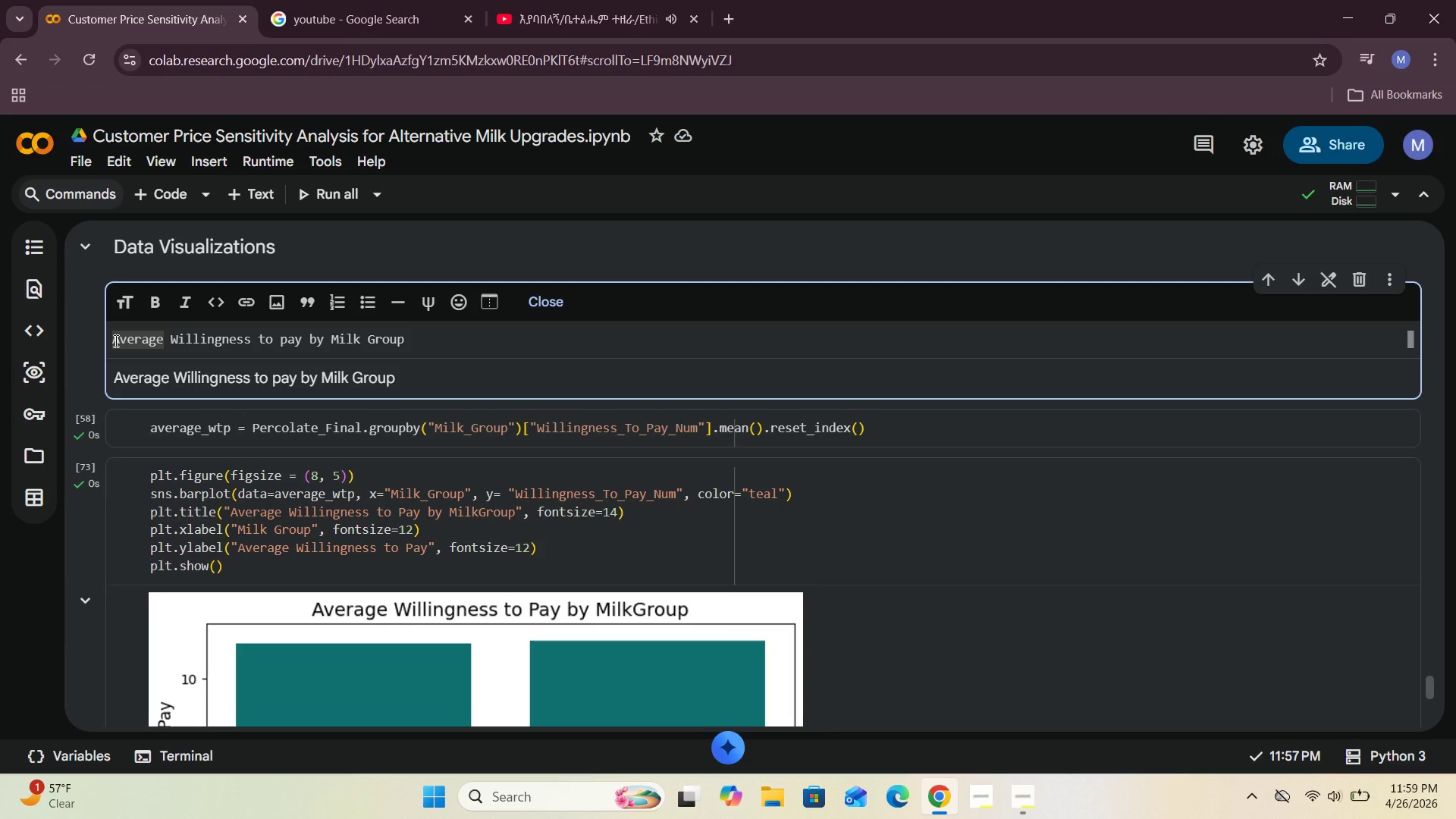 
key(Control+3)
 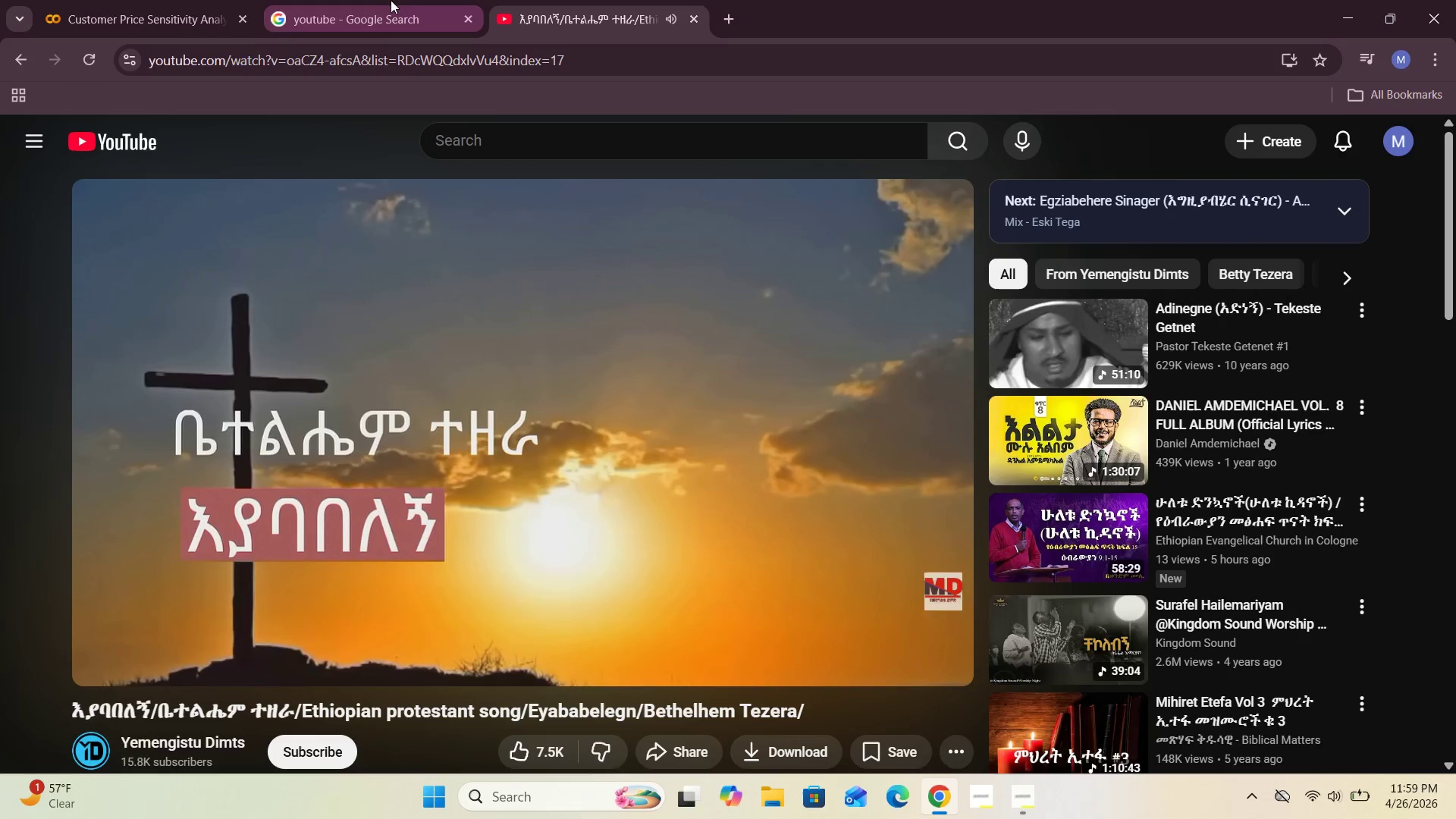 
left_click([163, 0])
 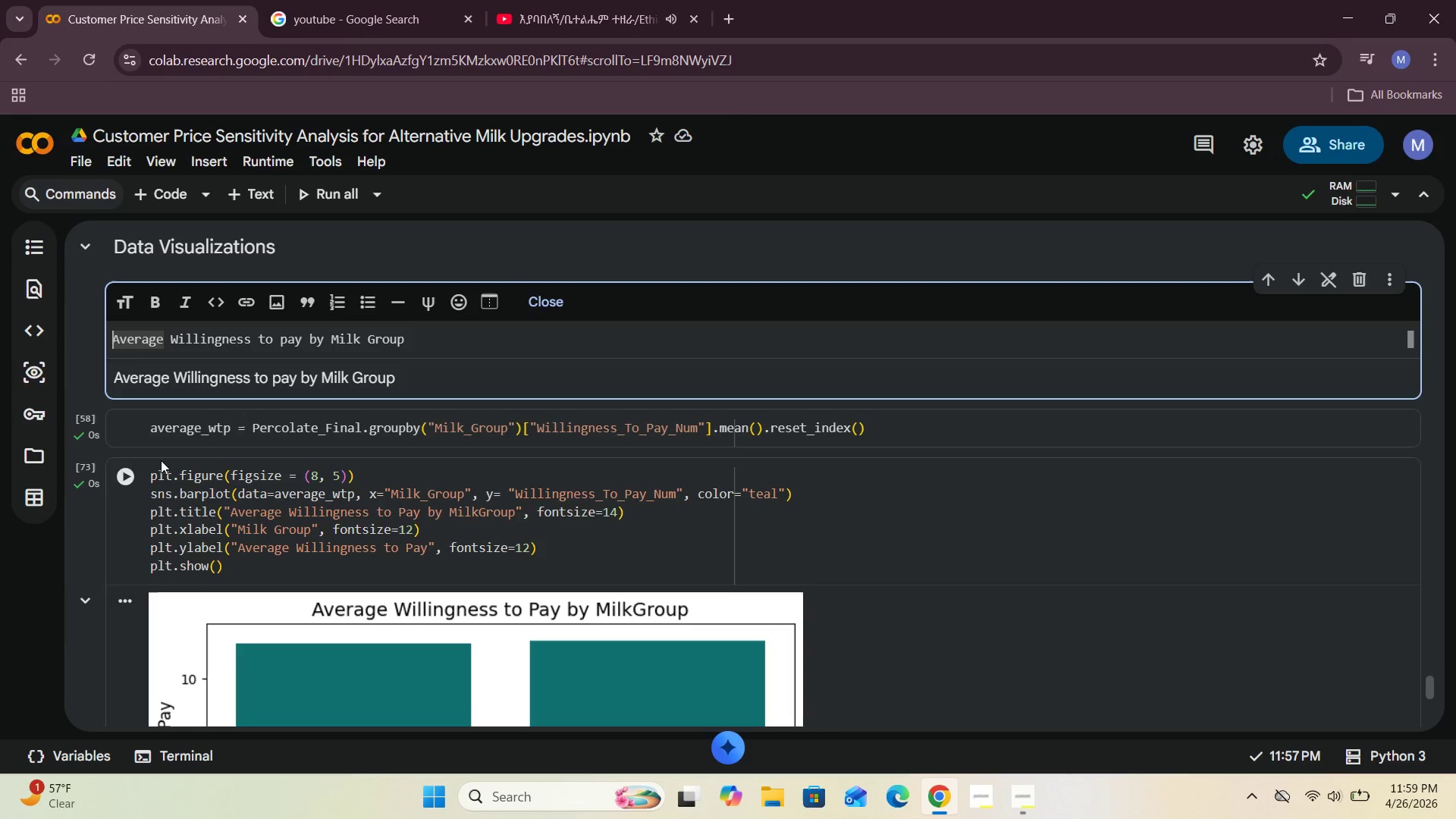 
left_click([115, 343])
 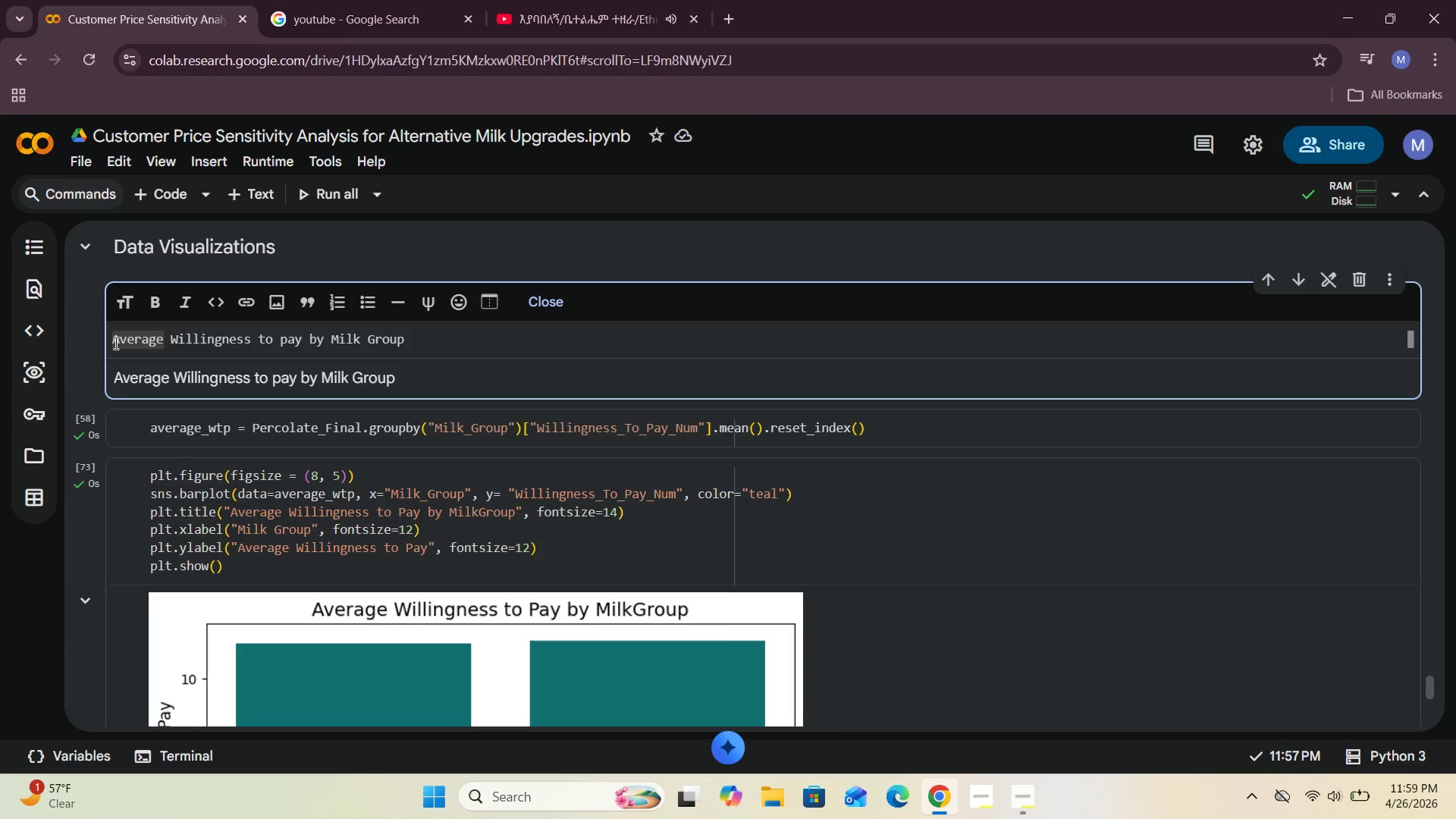 
hold_key(key=ControlLeft, duration=0.34)
 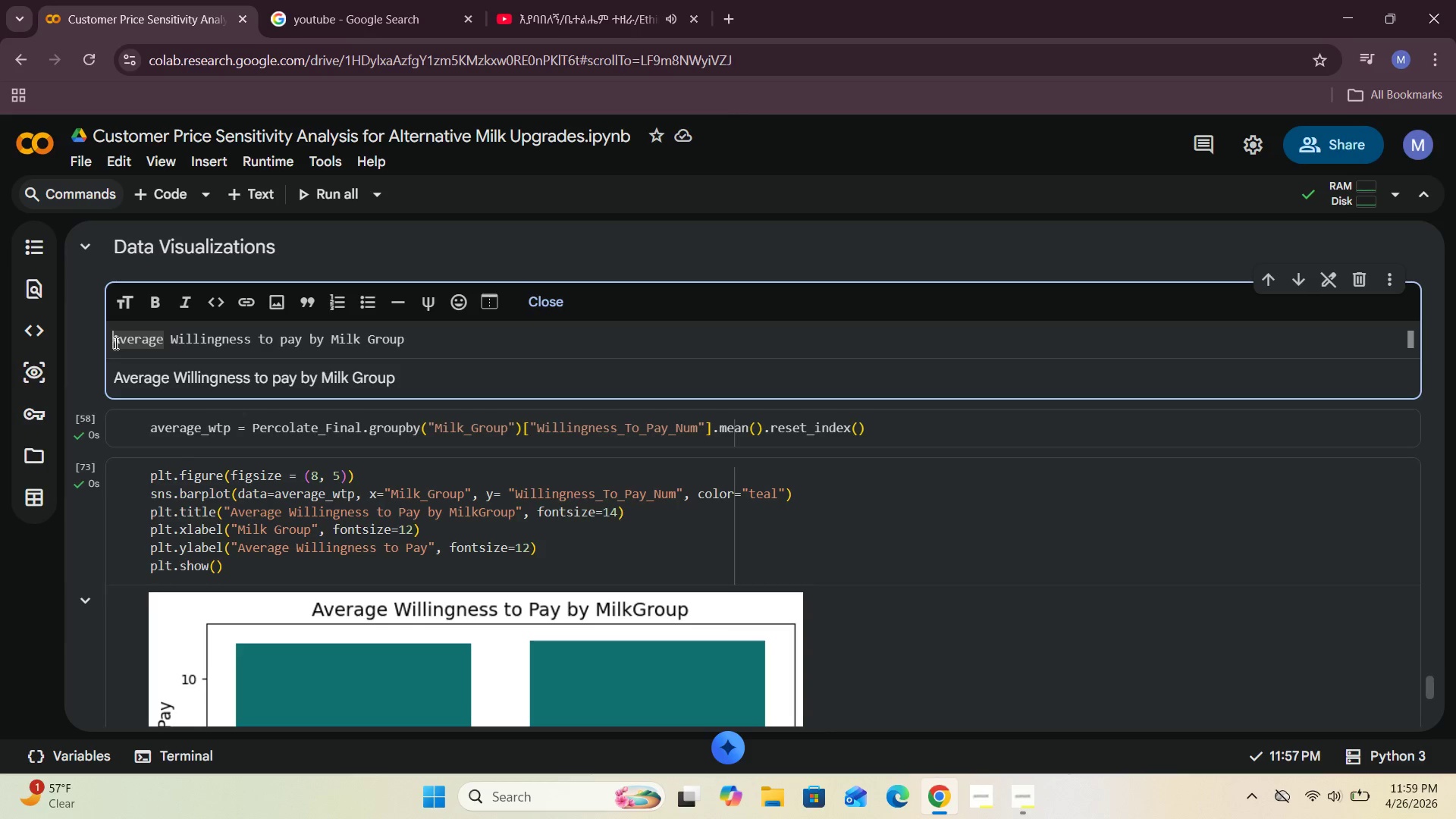 
type(### )
 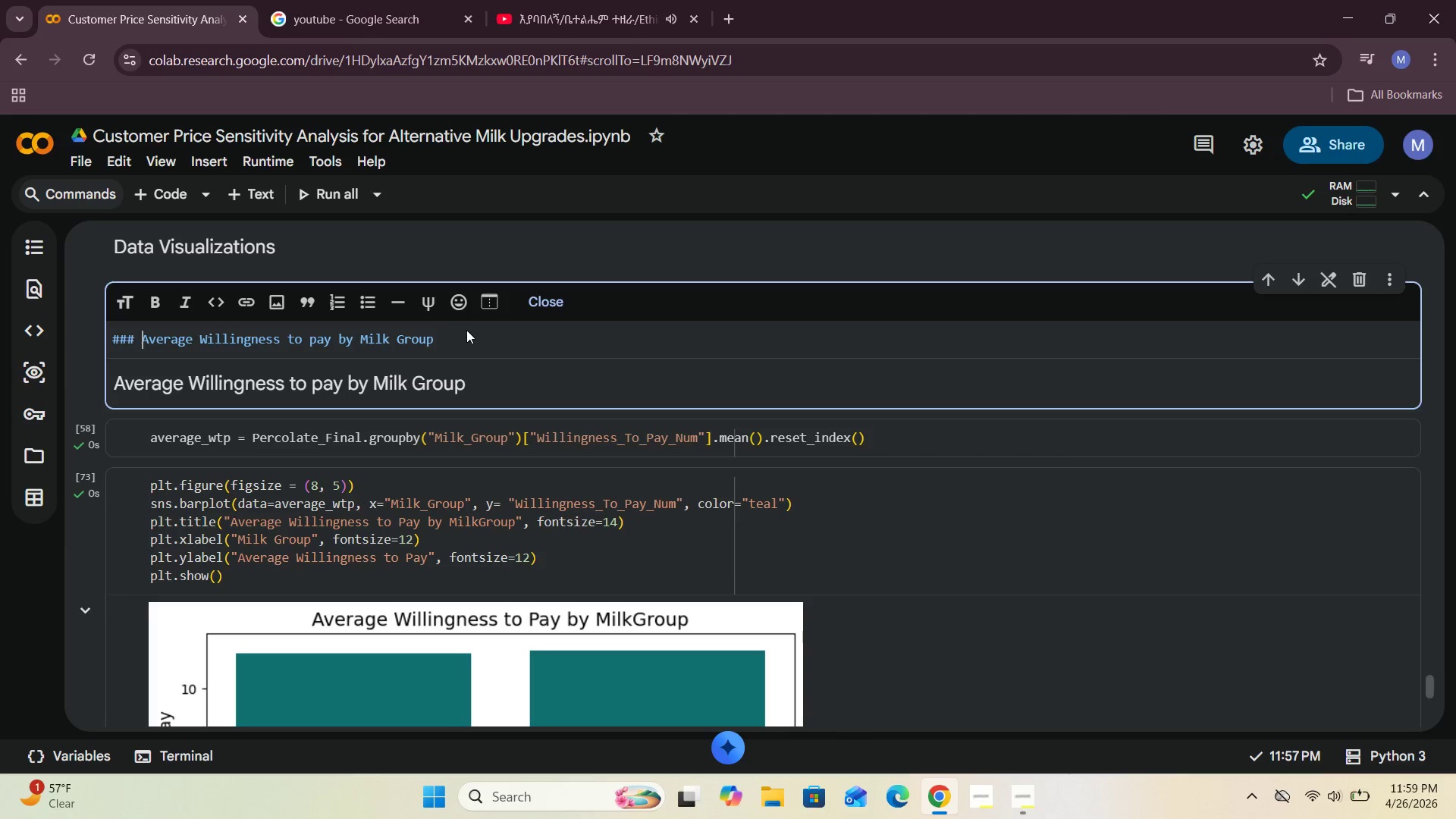 
left_click([551, 307])
 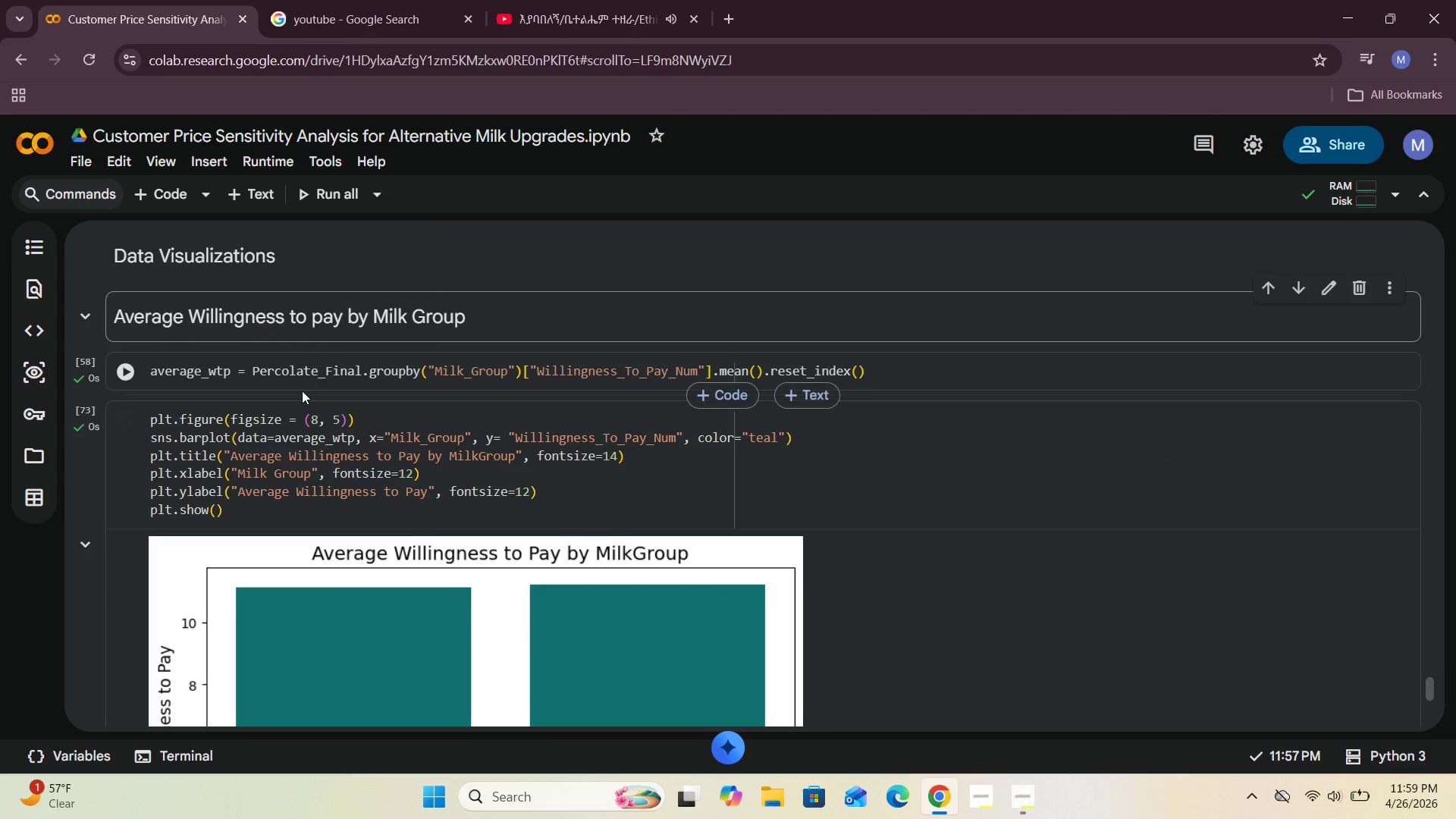 
wait(7.44)
 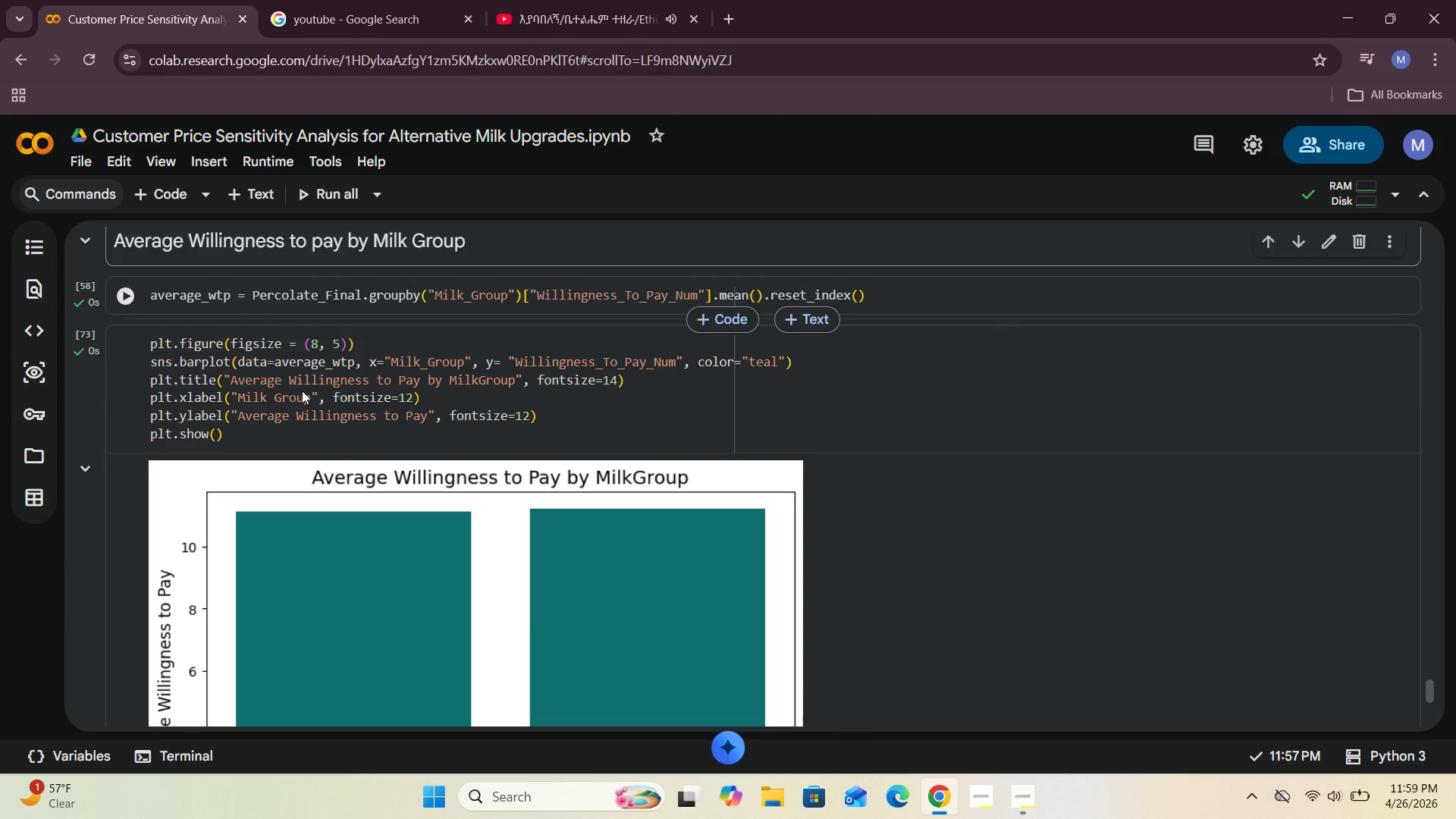 
left_click([510, 327])
 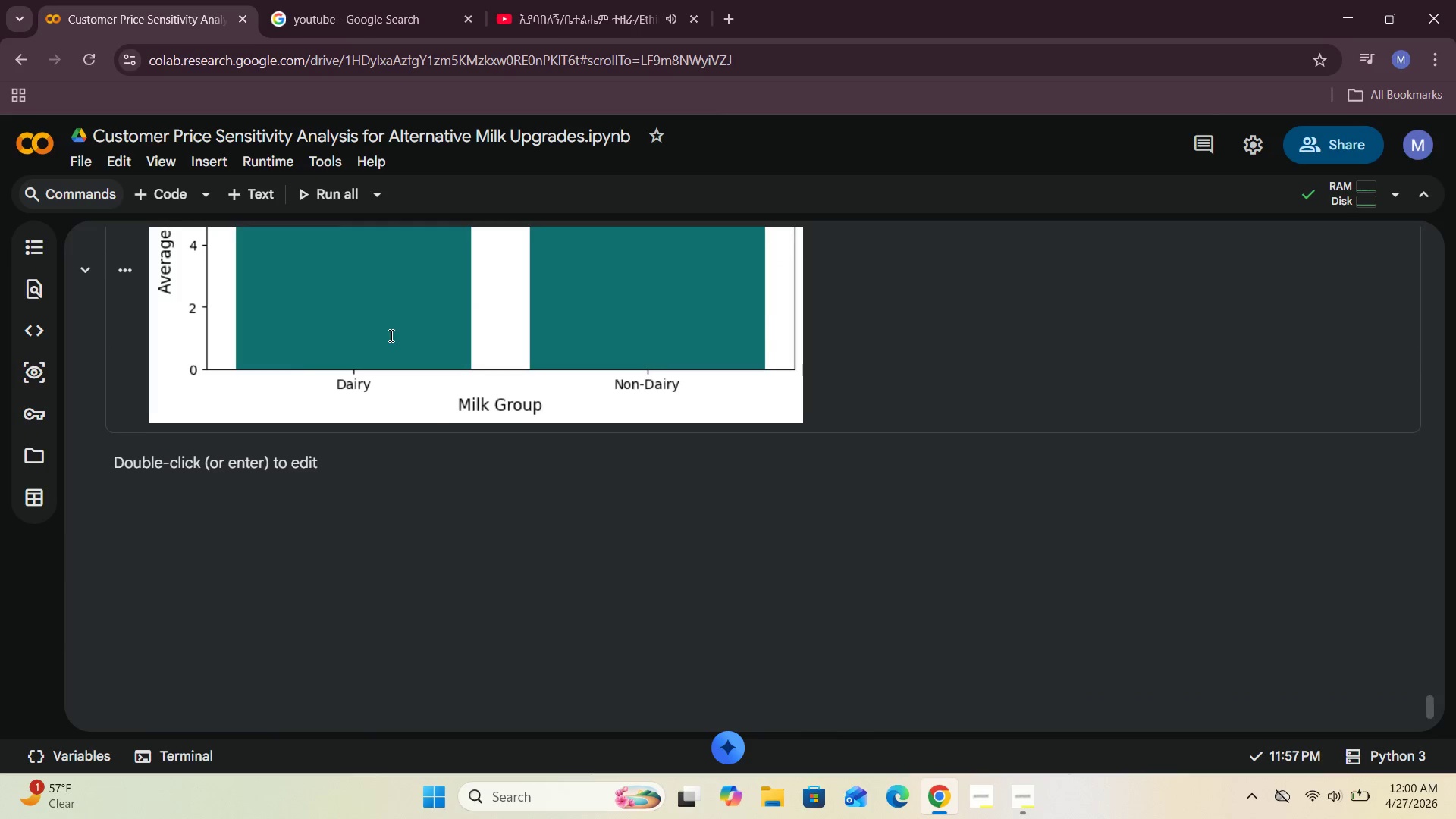 
wait(8.36)
 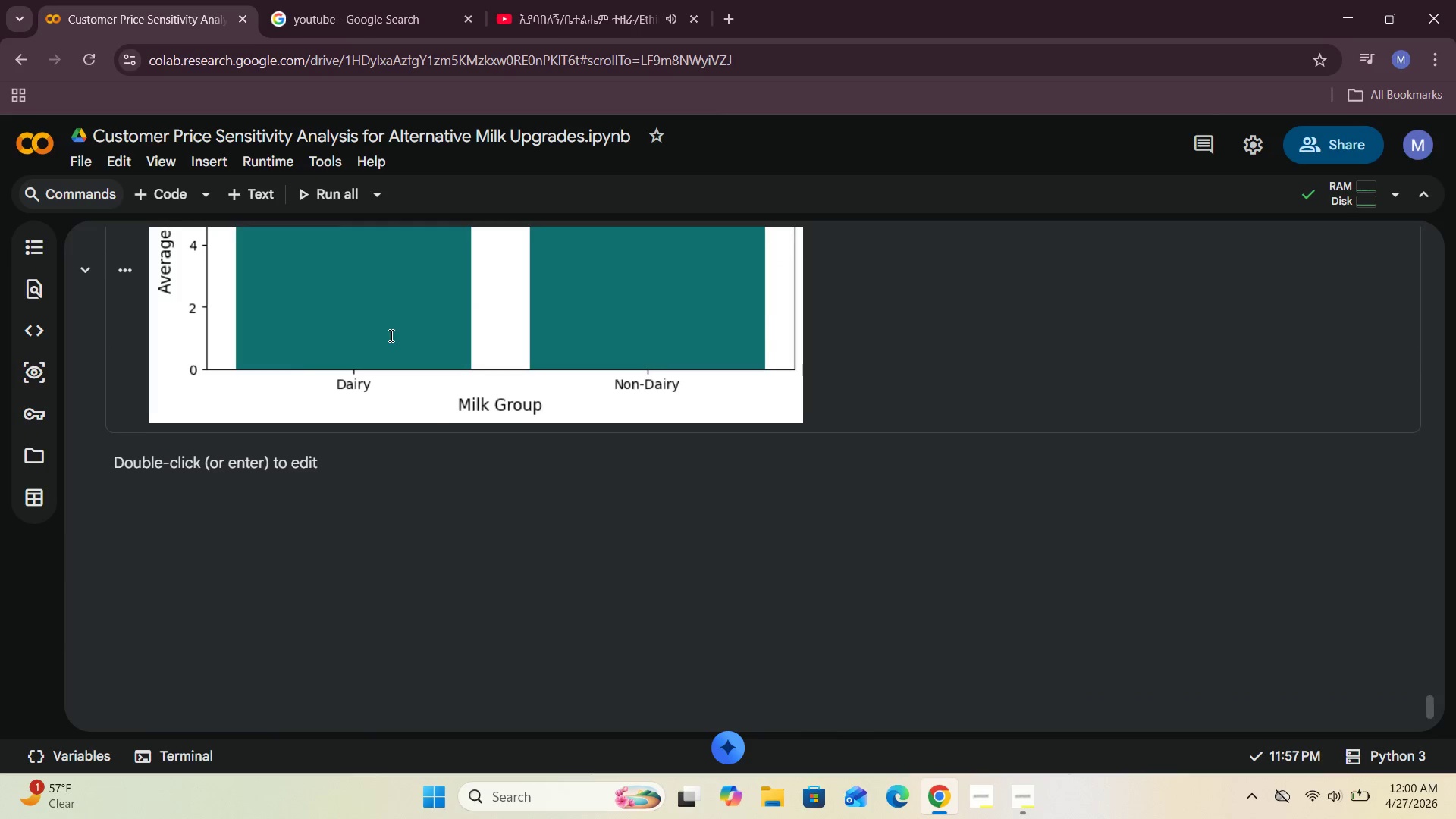 
left_click([462, 353])
 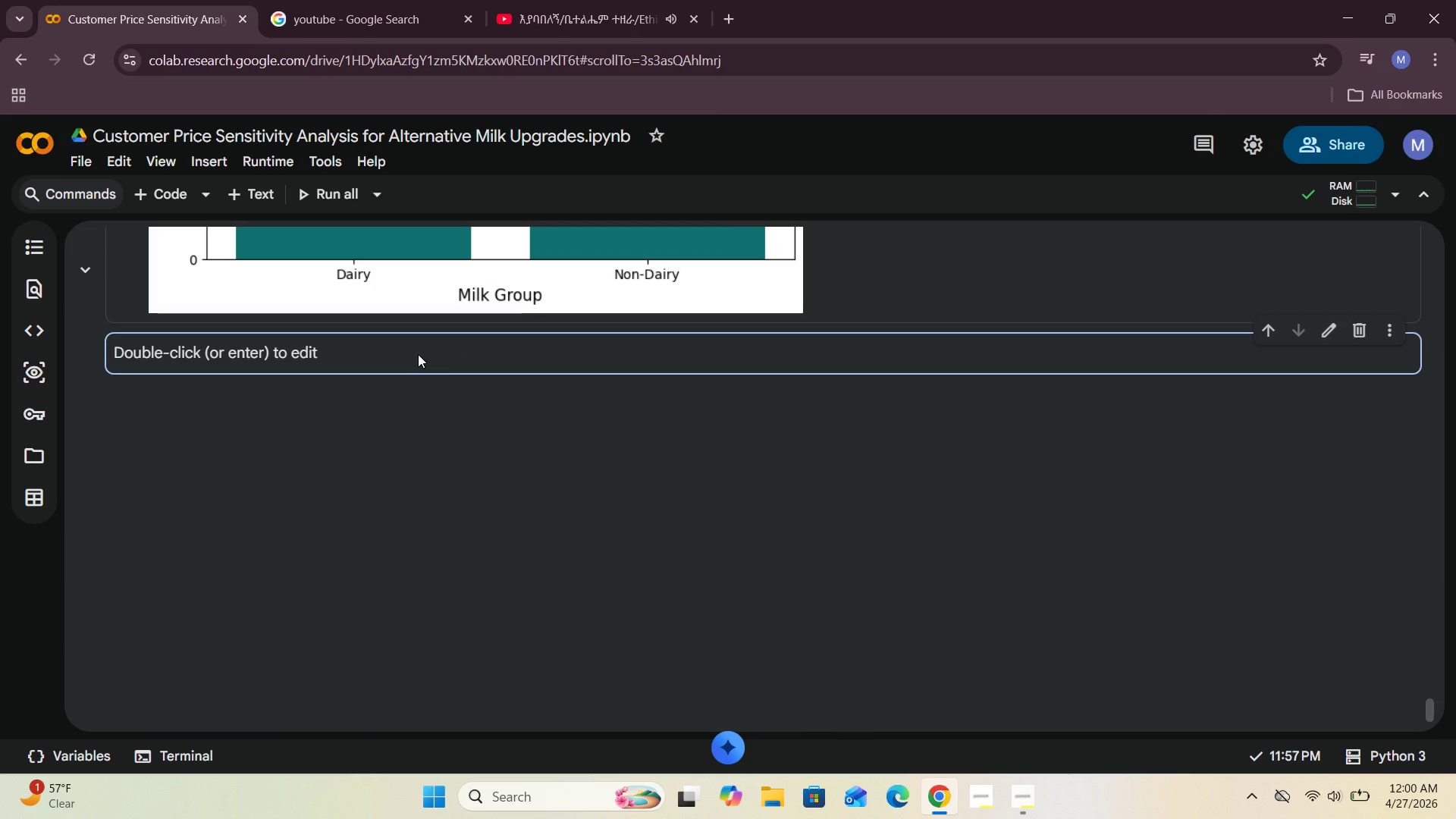 
double_click([418, 354])
 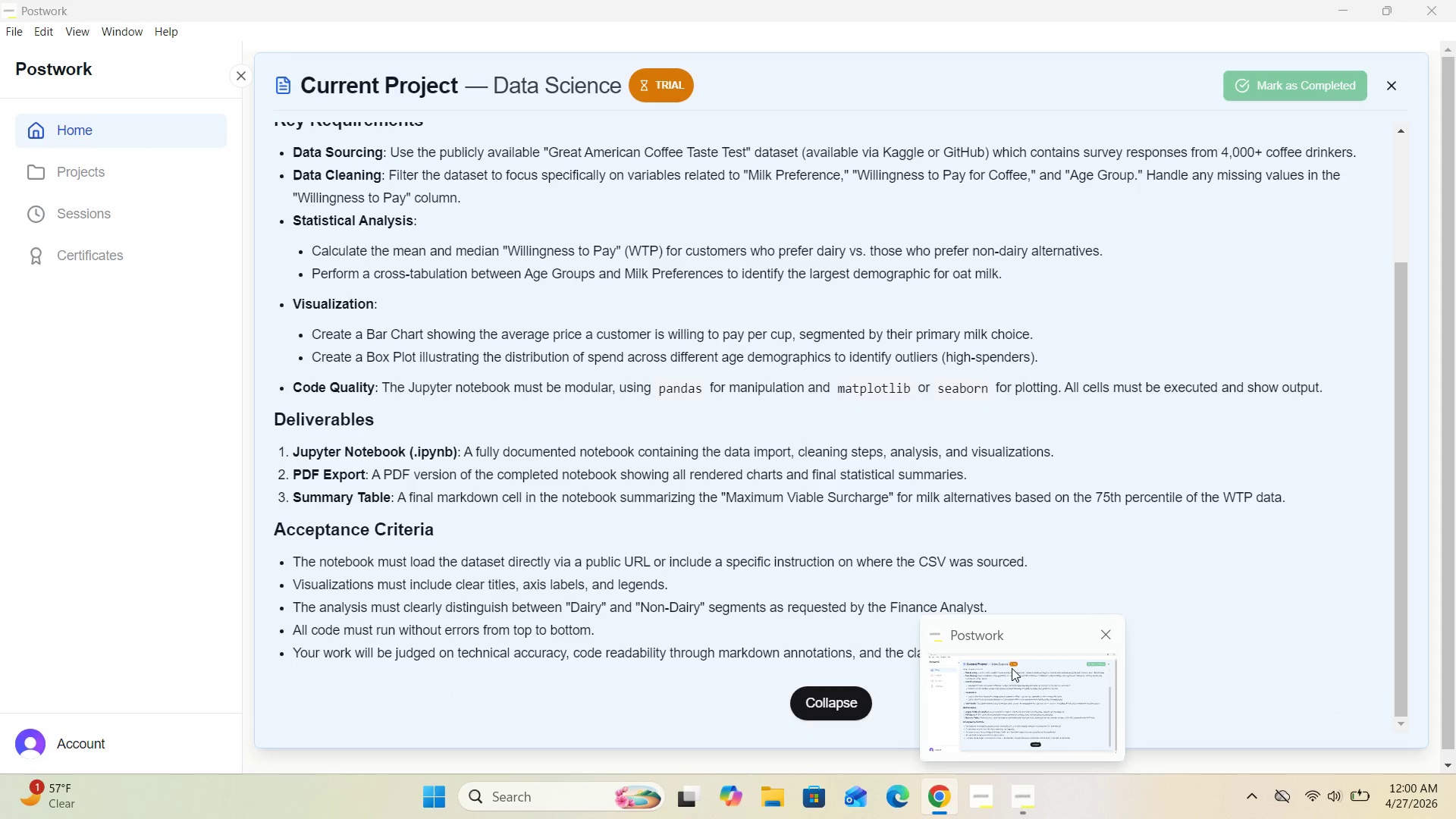 
wait(5.28)
 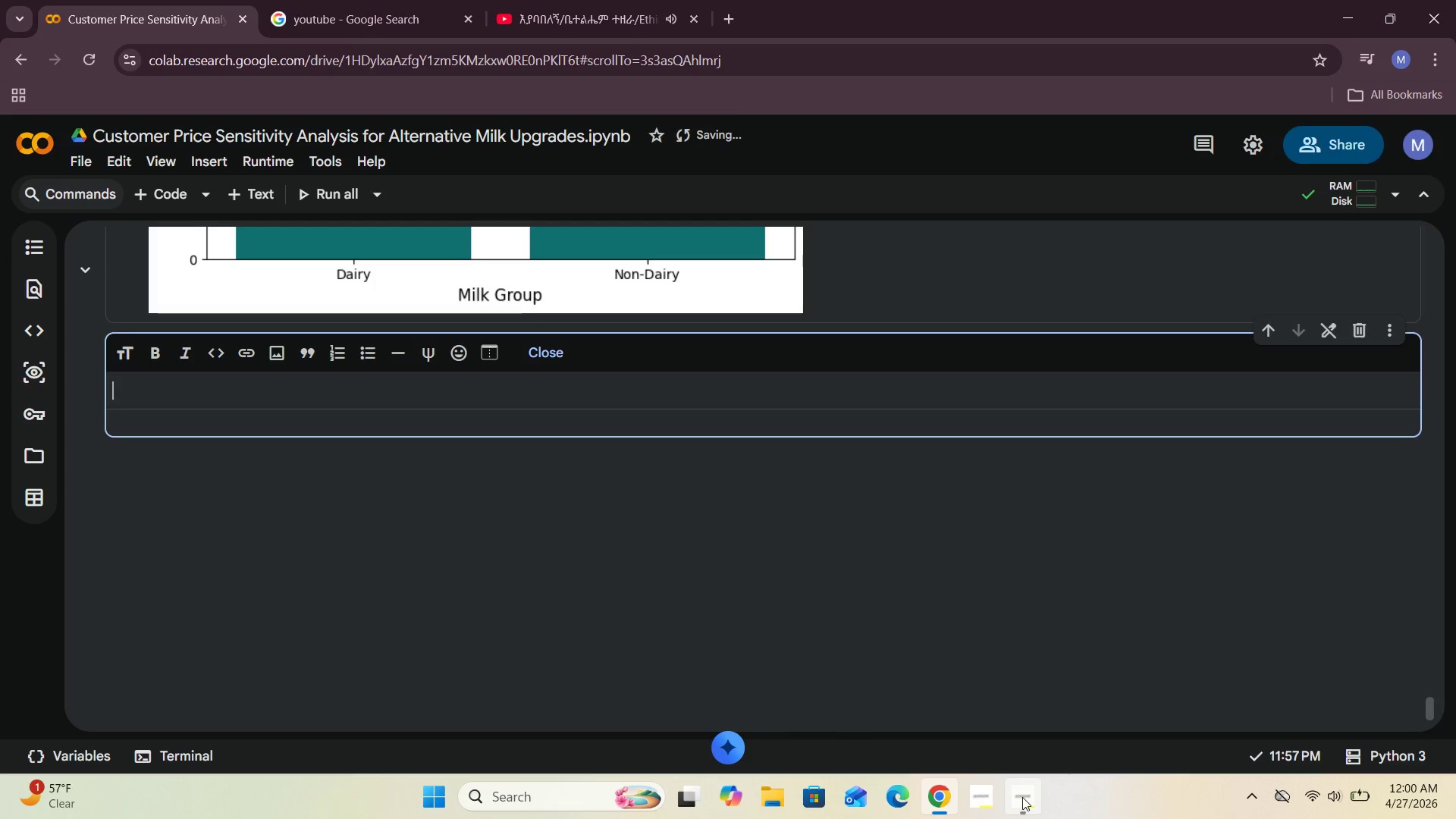 
left_click([272, 394])
 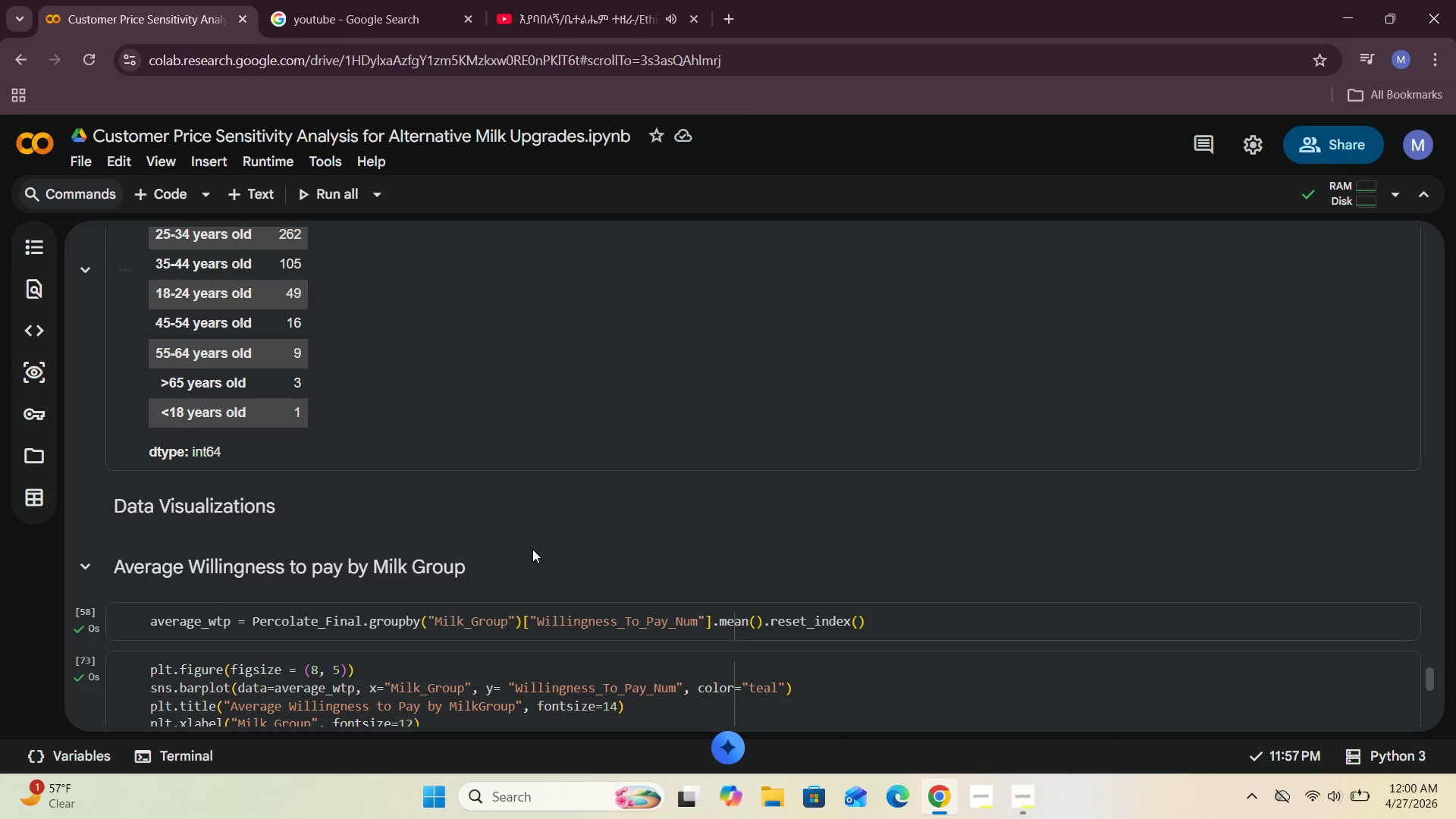 
double_click([513, 566])
 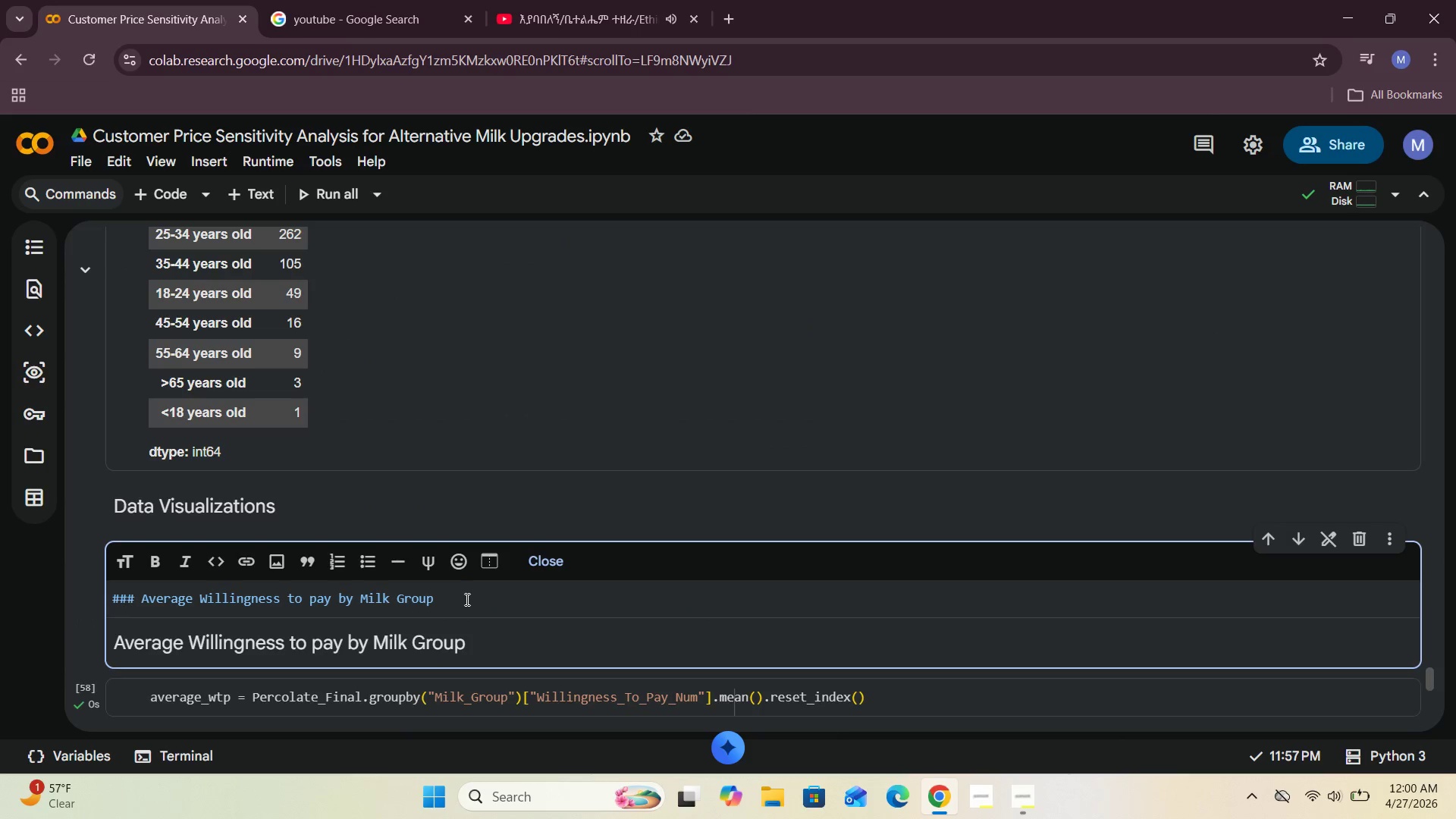 
left_click([465, 599])
 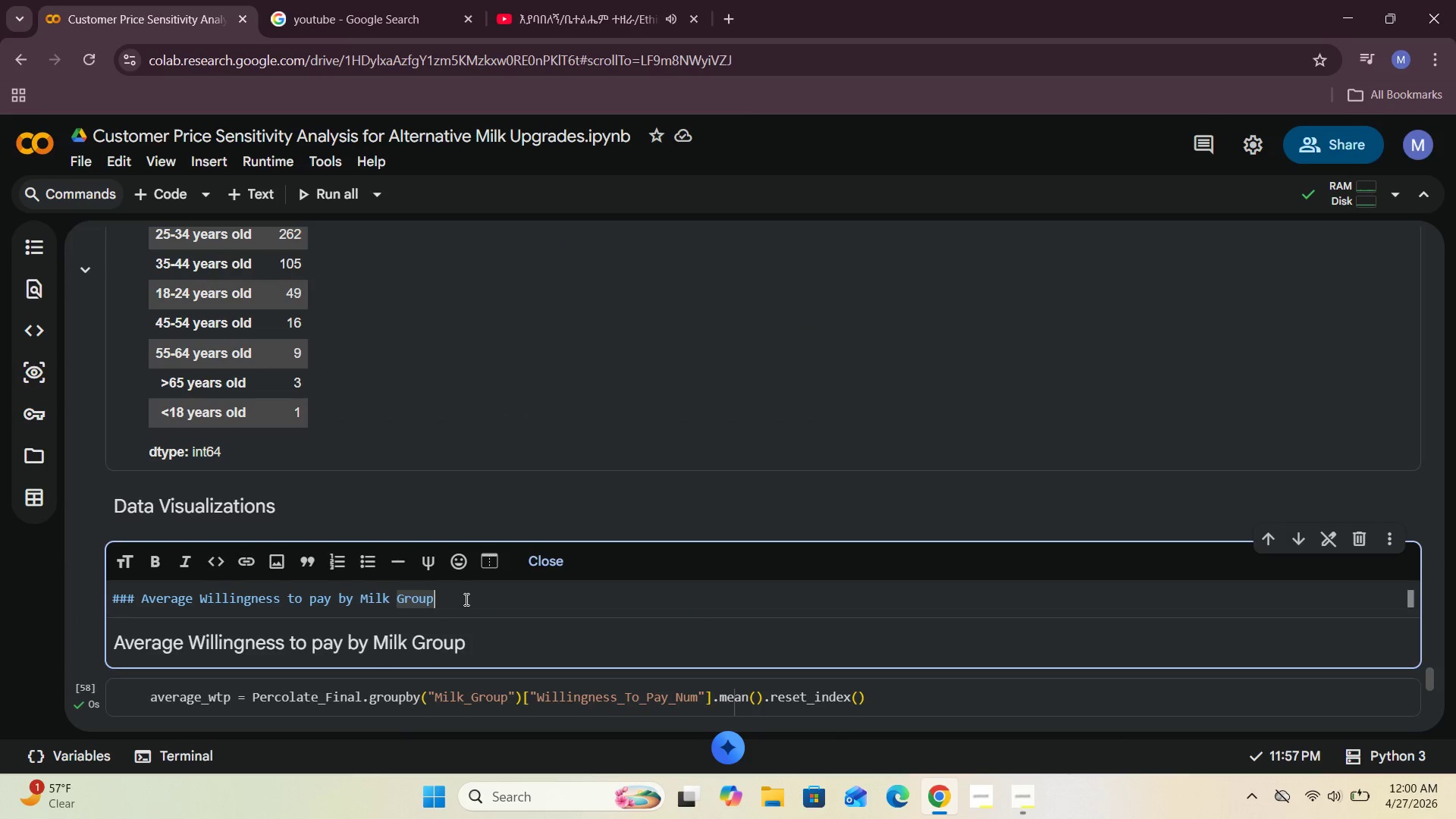 
type( Bar Chart)
 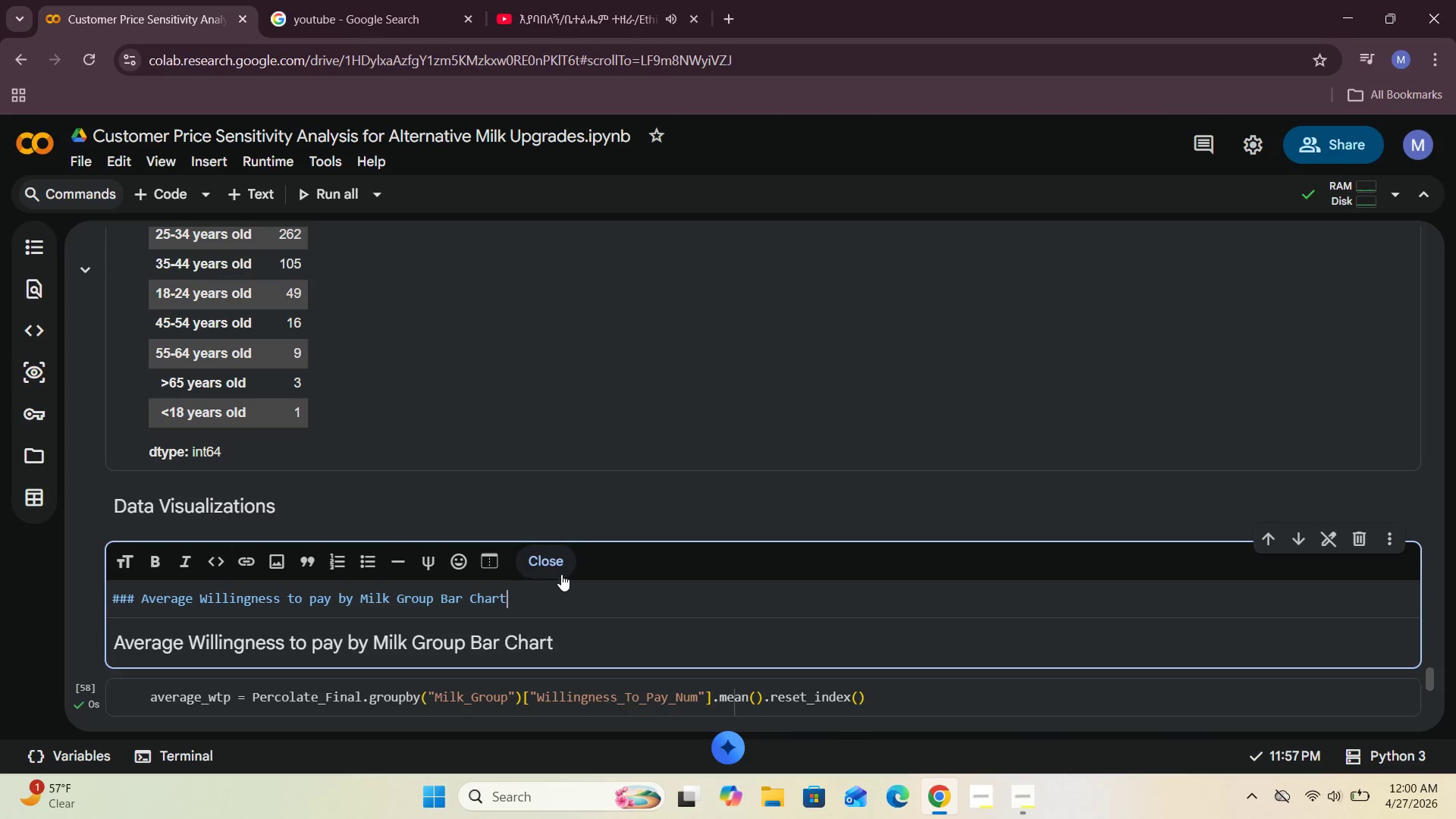 
left_click([563, 568])
 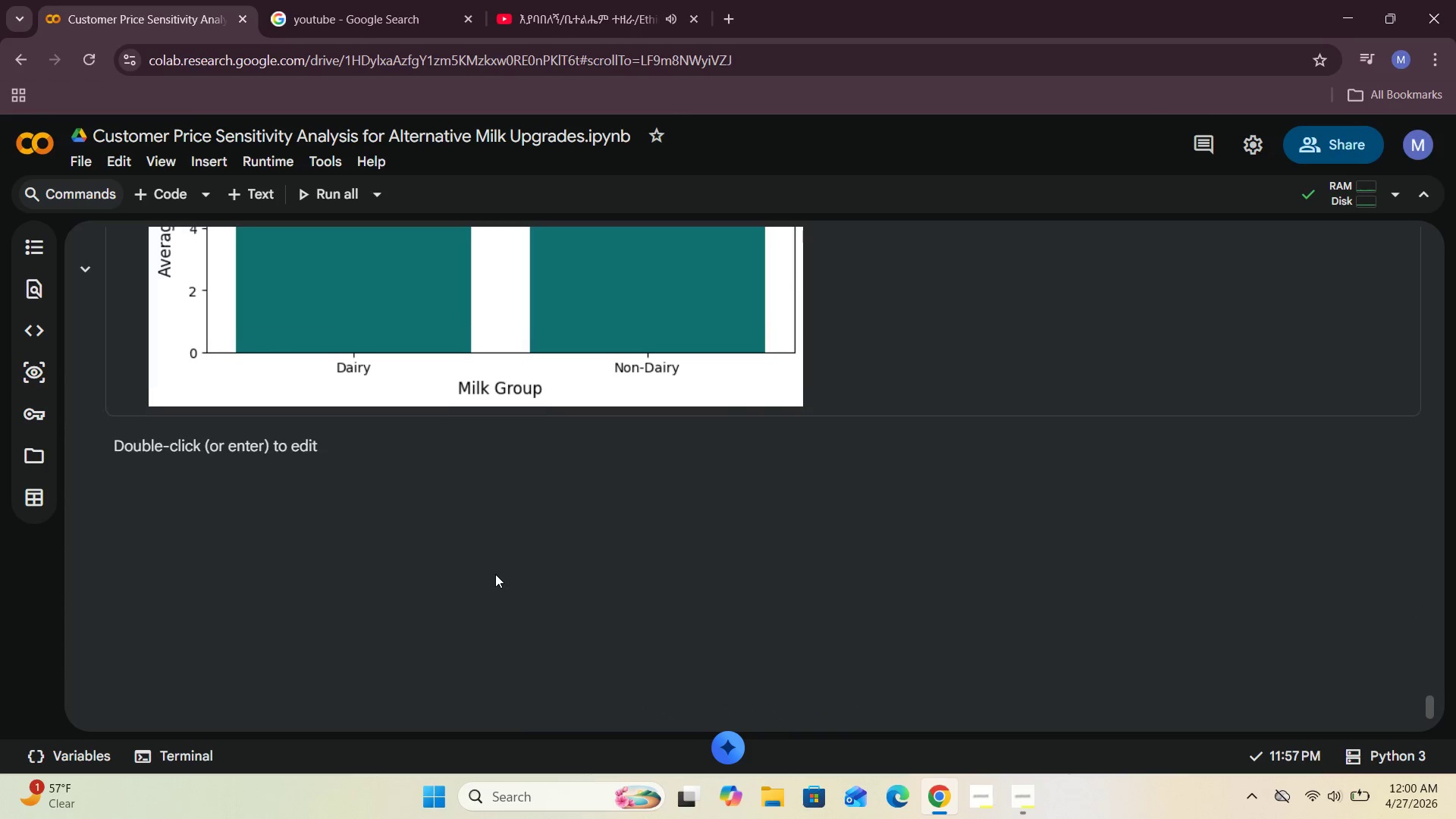 
double_click([373, 437])
 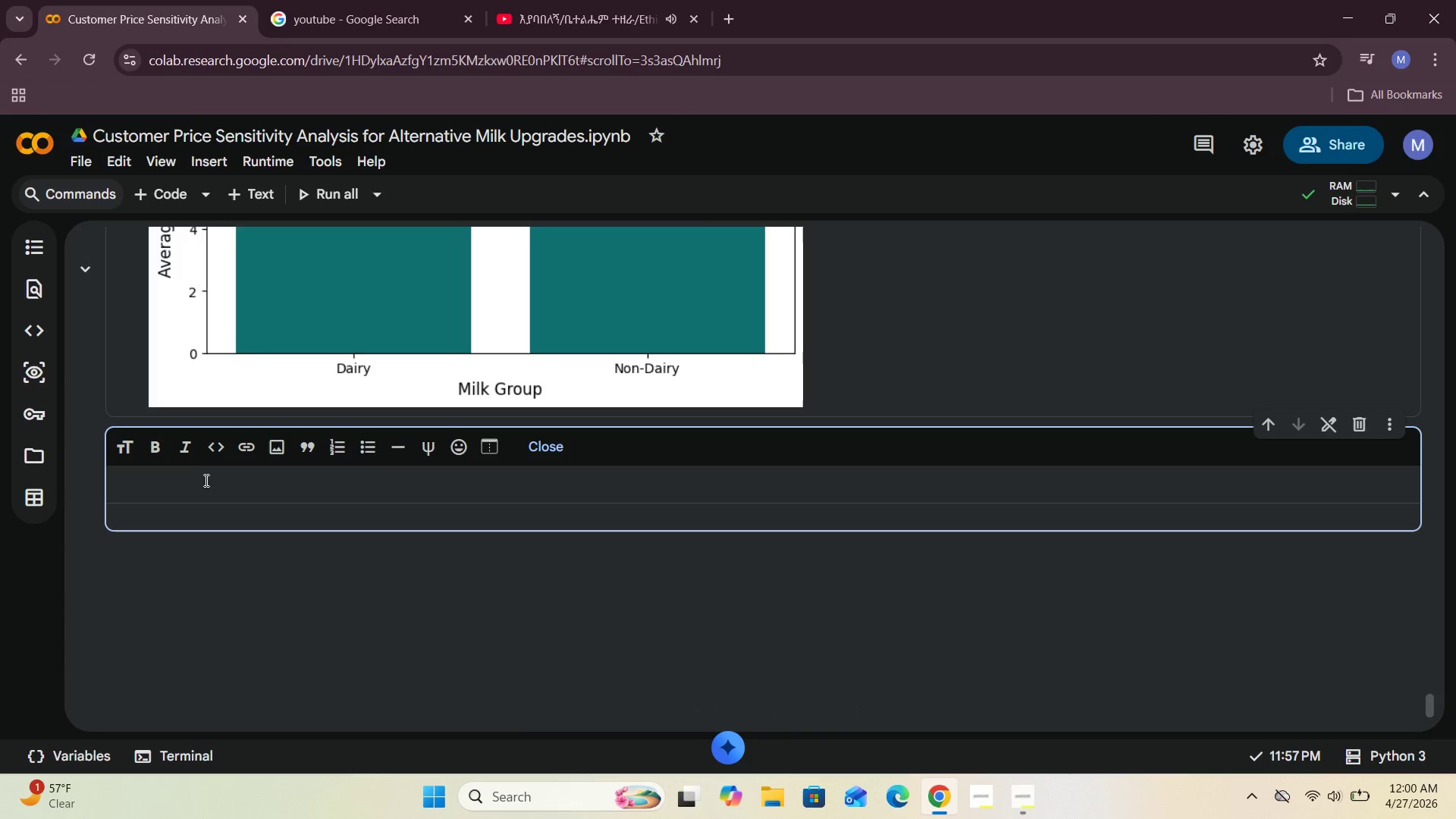 
left_click([203, 481])
 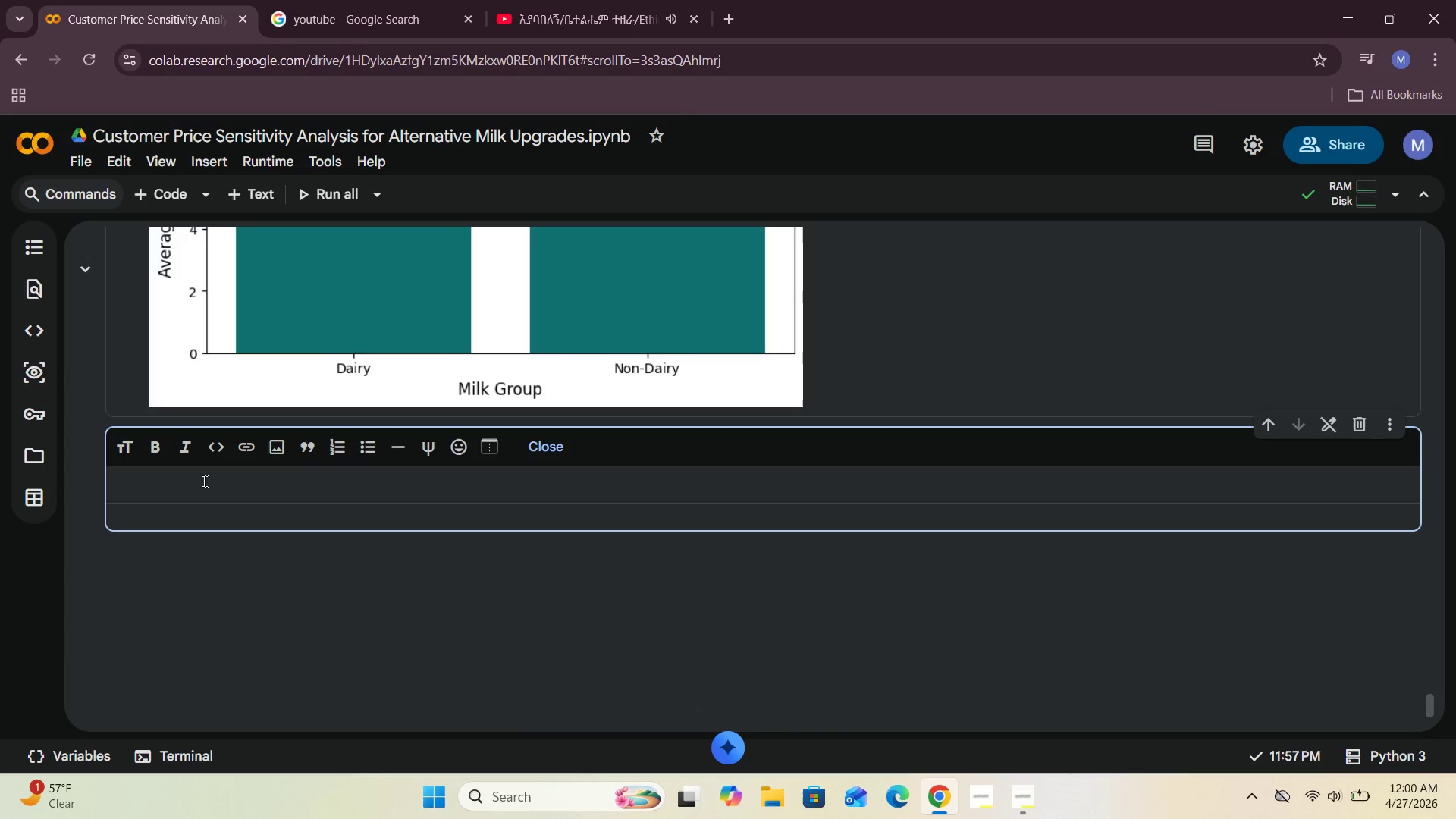 
type(Willingness to pa)
key(Backspace)
key(Backspace)
type(Pay Across A ge )
key(Backspace)
key(Backspace)
key(Backspace)
key(Backspace)
type(ge Groups)
 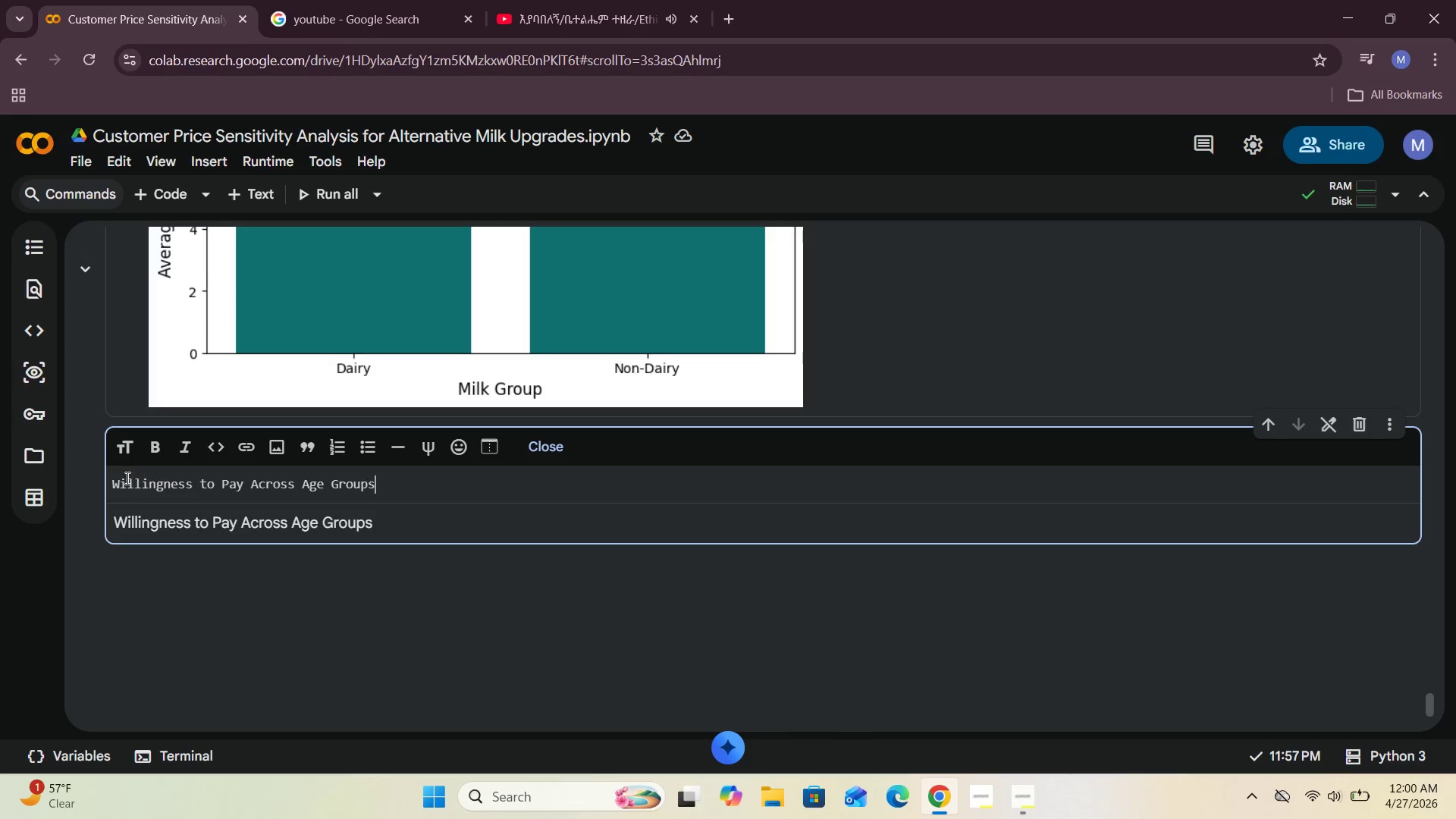 
left_click([117, 480])
 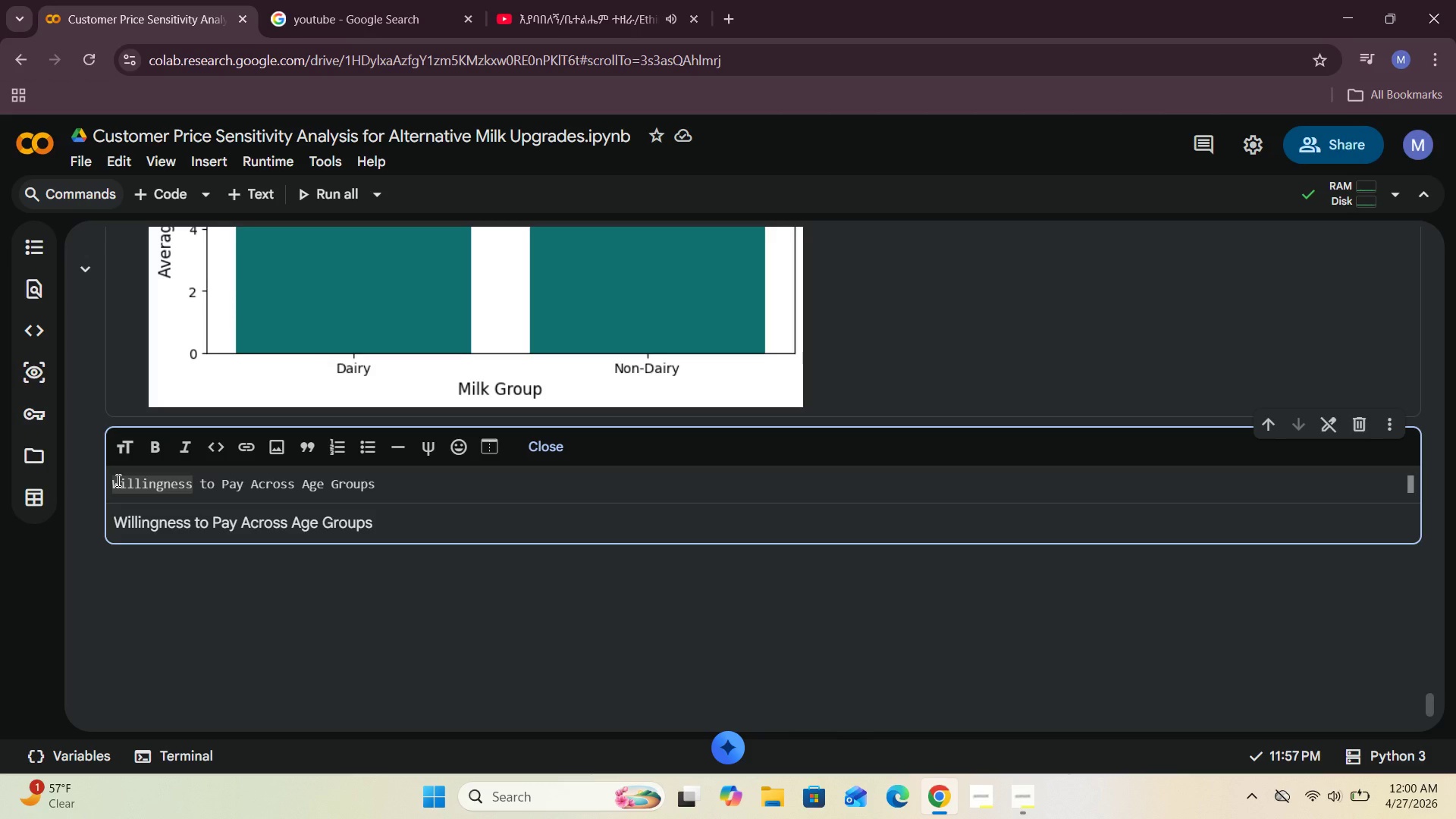 
key(ArrowLeft)
 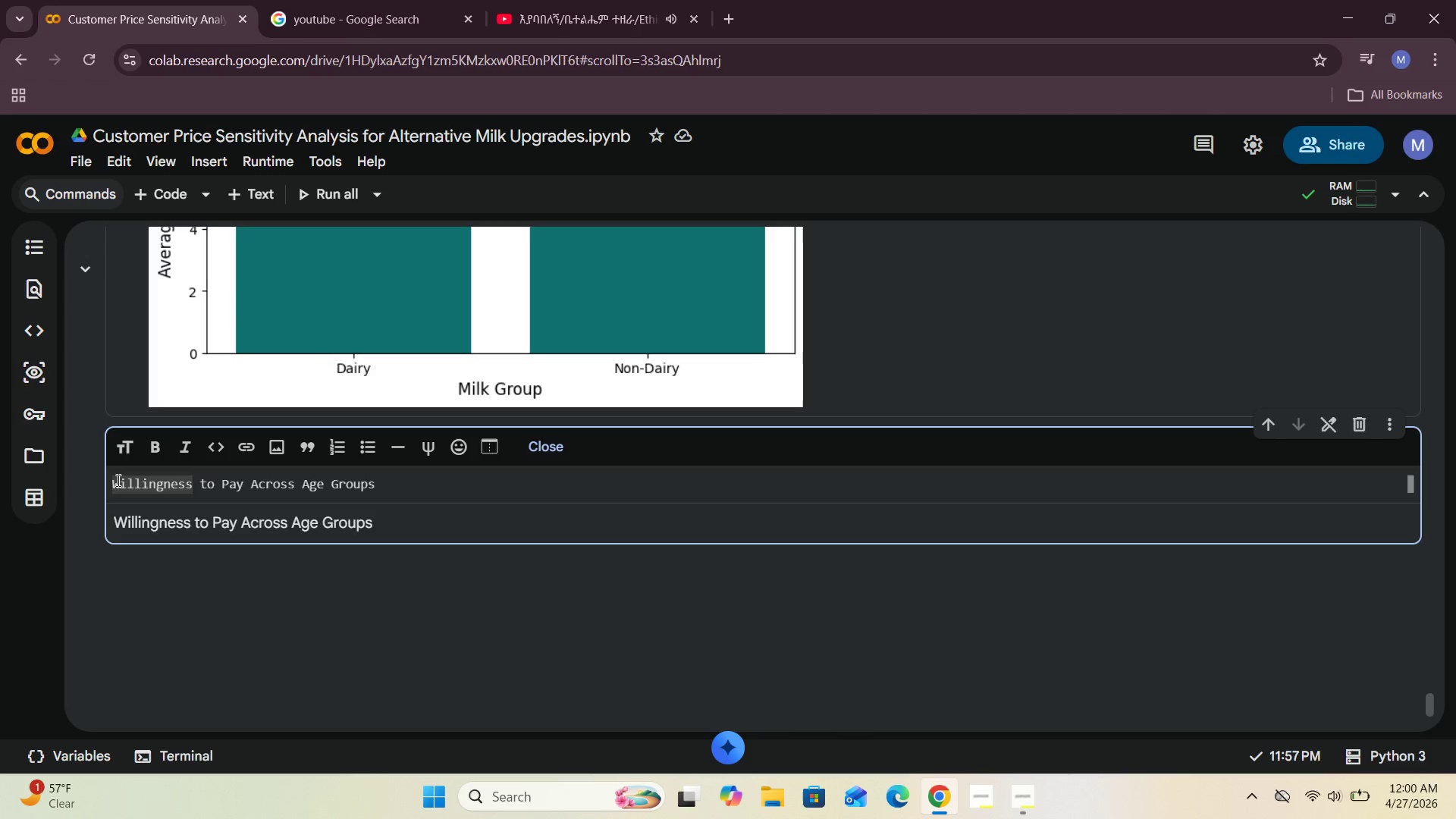 
key(Control+3)
 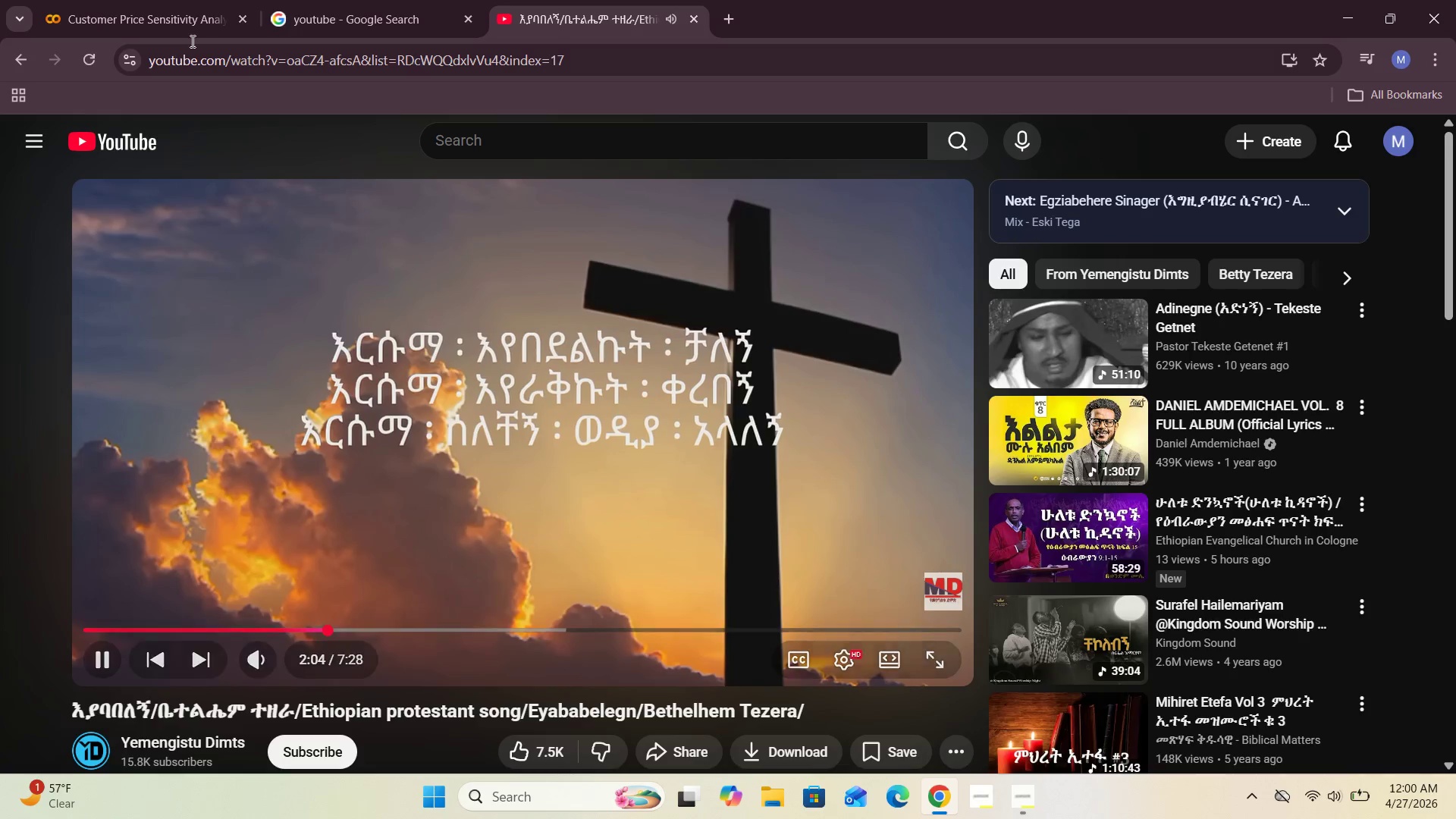 
left_click([215, 0])
 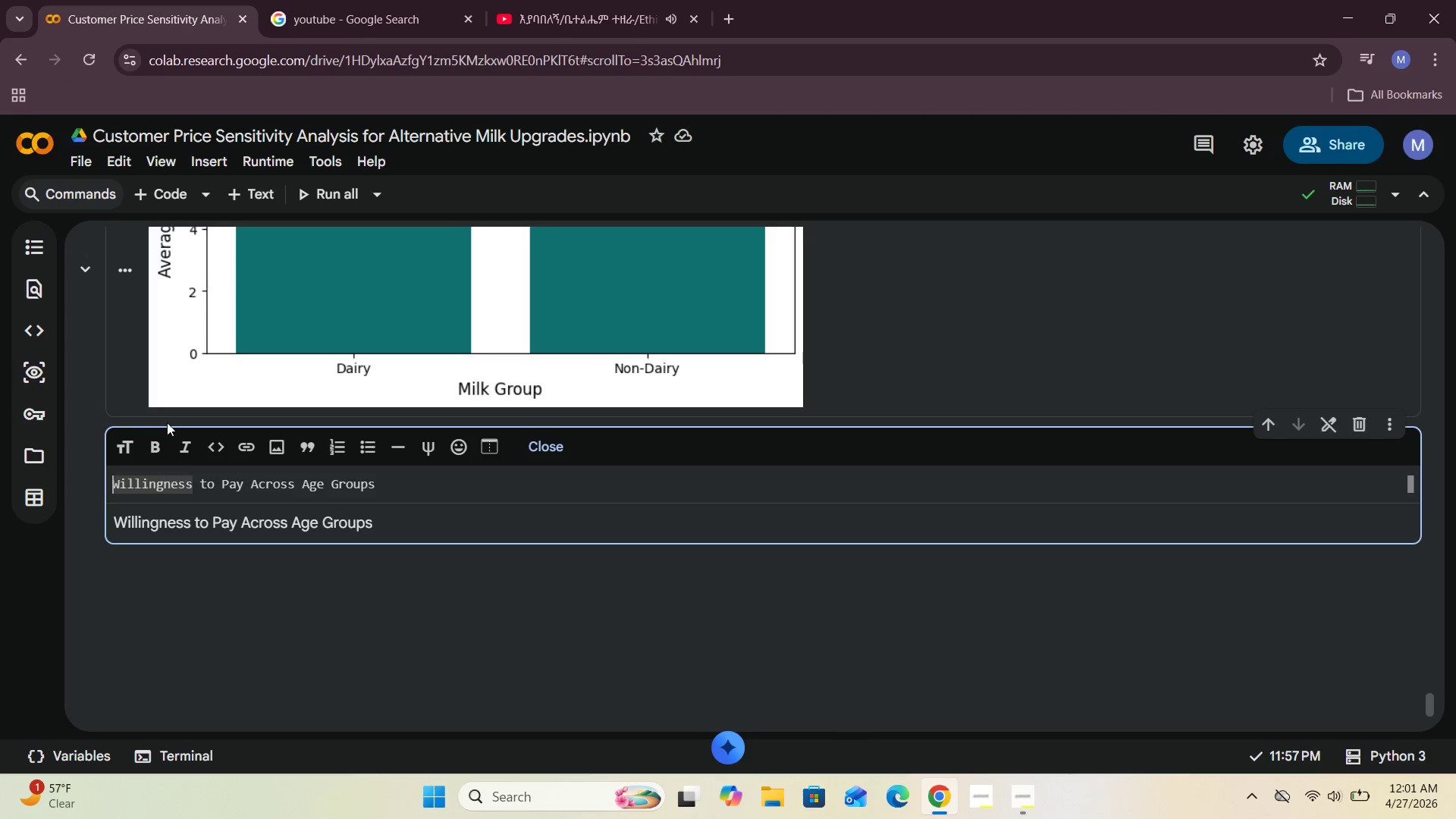 
type(### )
 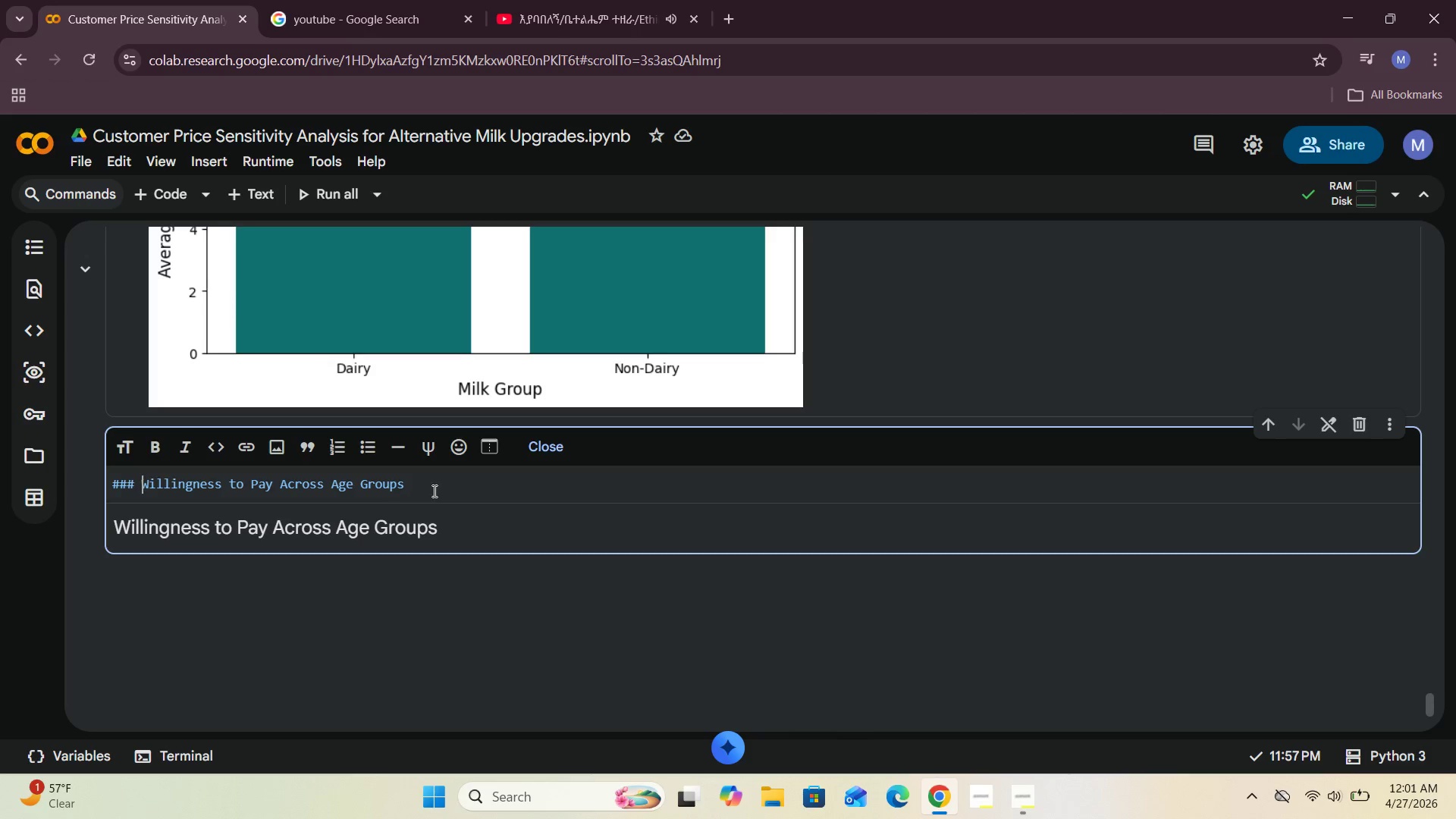 
left_click([437, 488])
 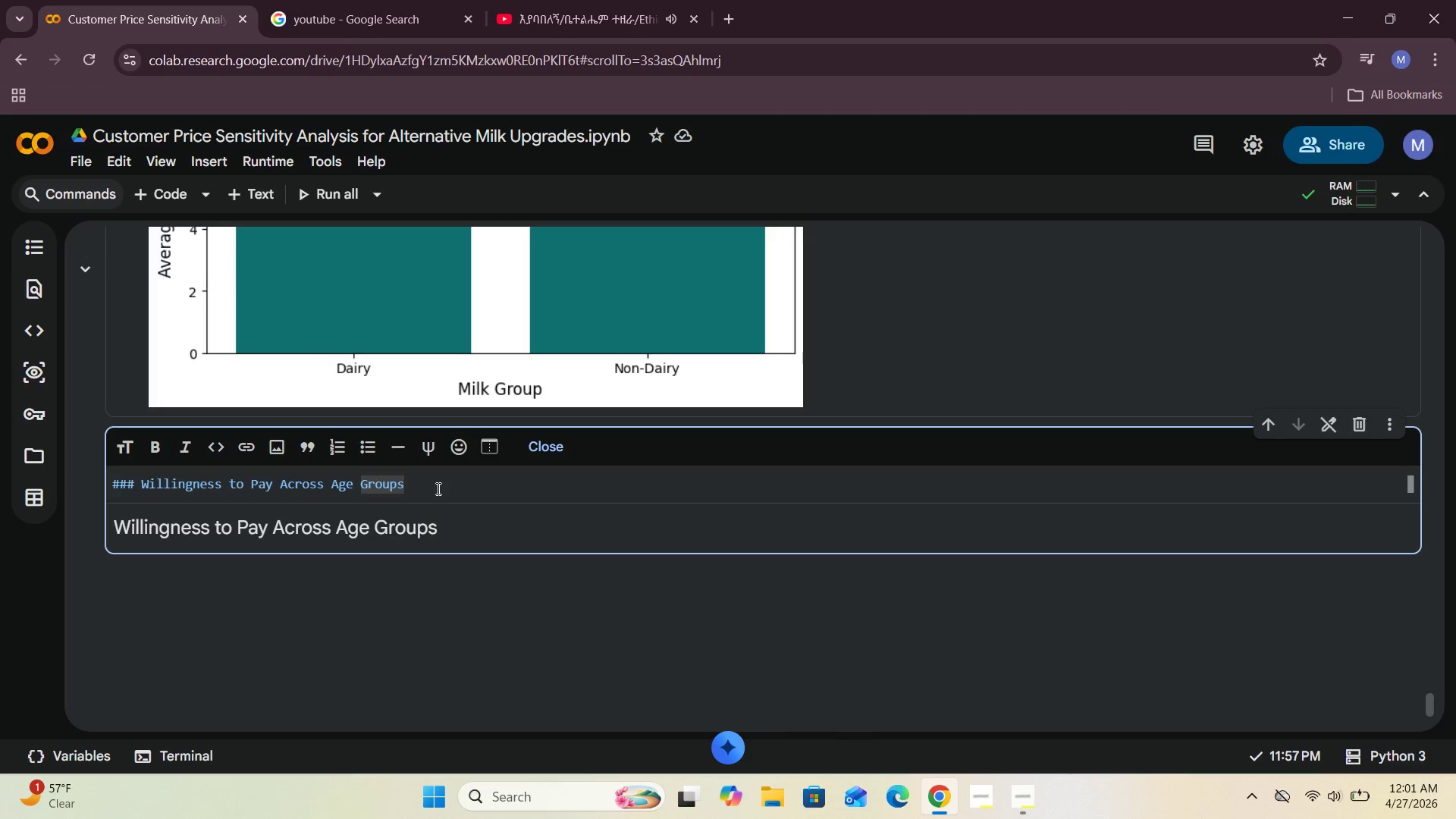 
type( Box-Plot)
 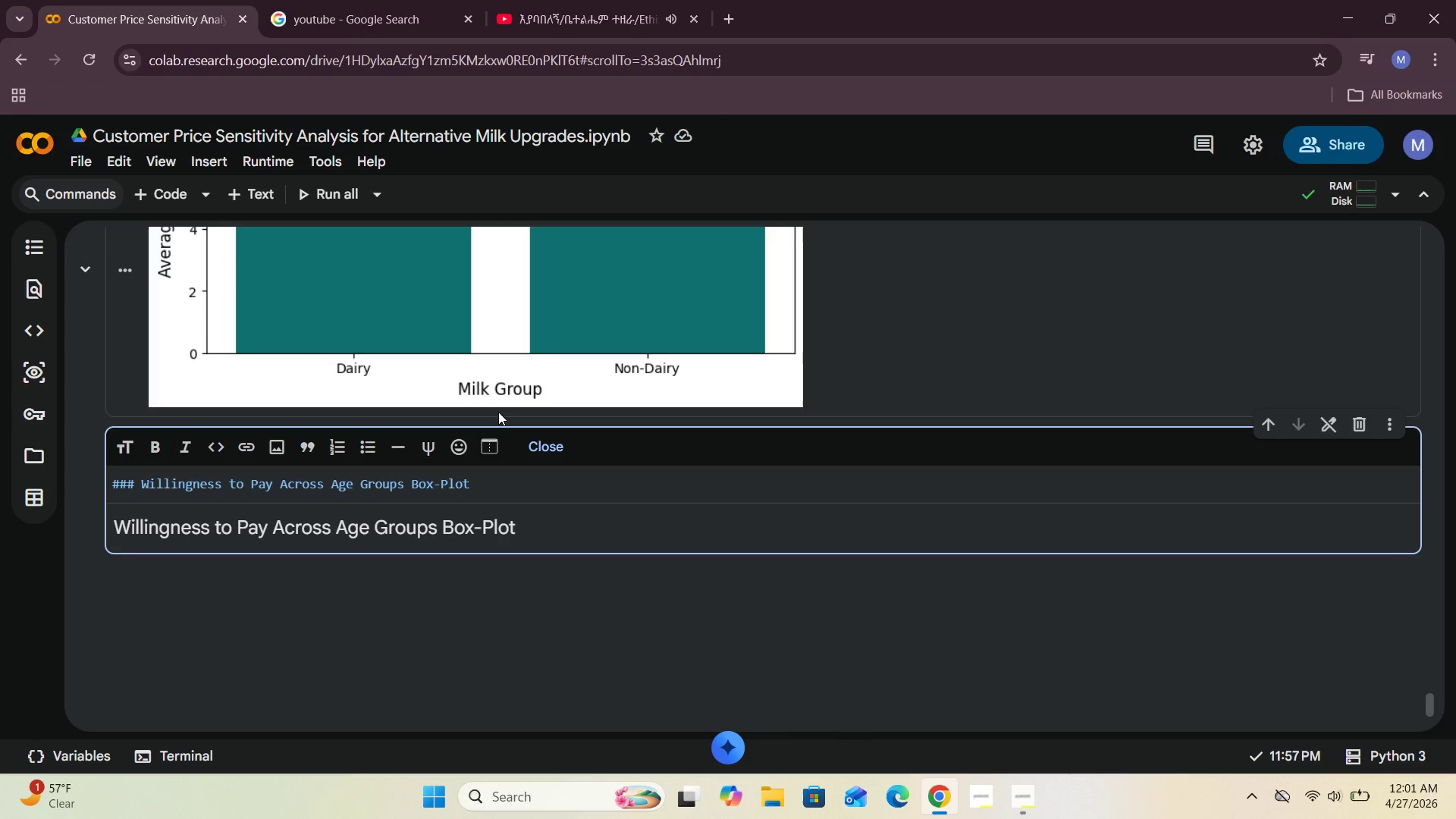 
left_click([528, 438])
 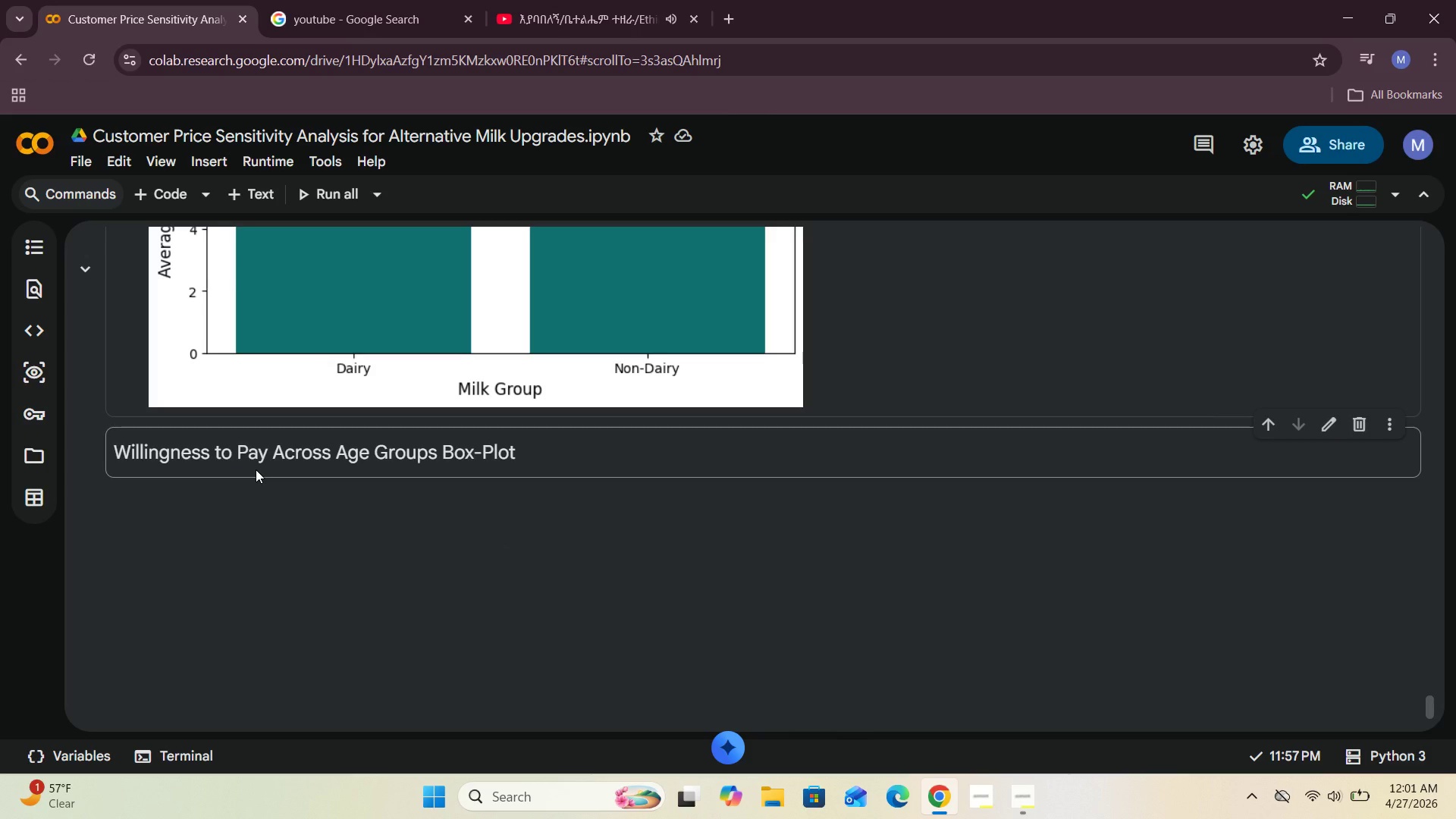 
scroll: coordinate [255, 472], scroll_direction: up, amount: 6.0
 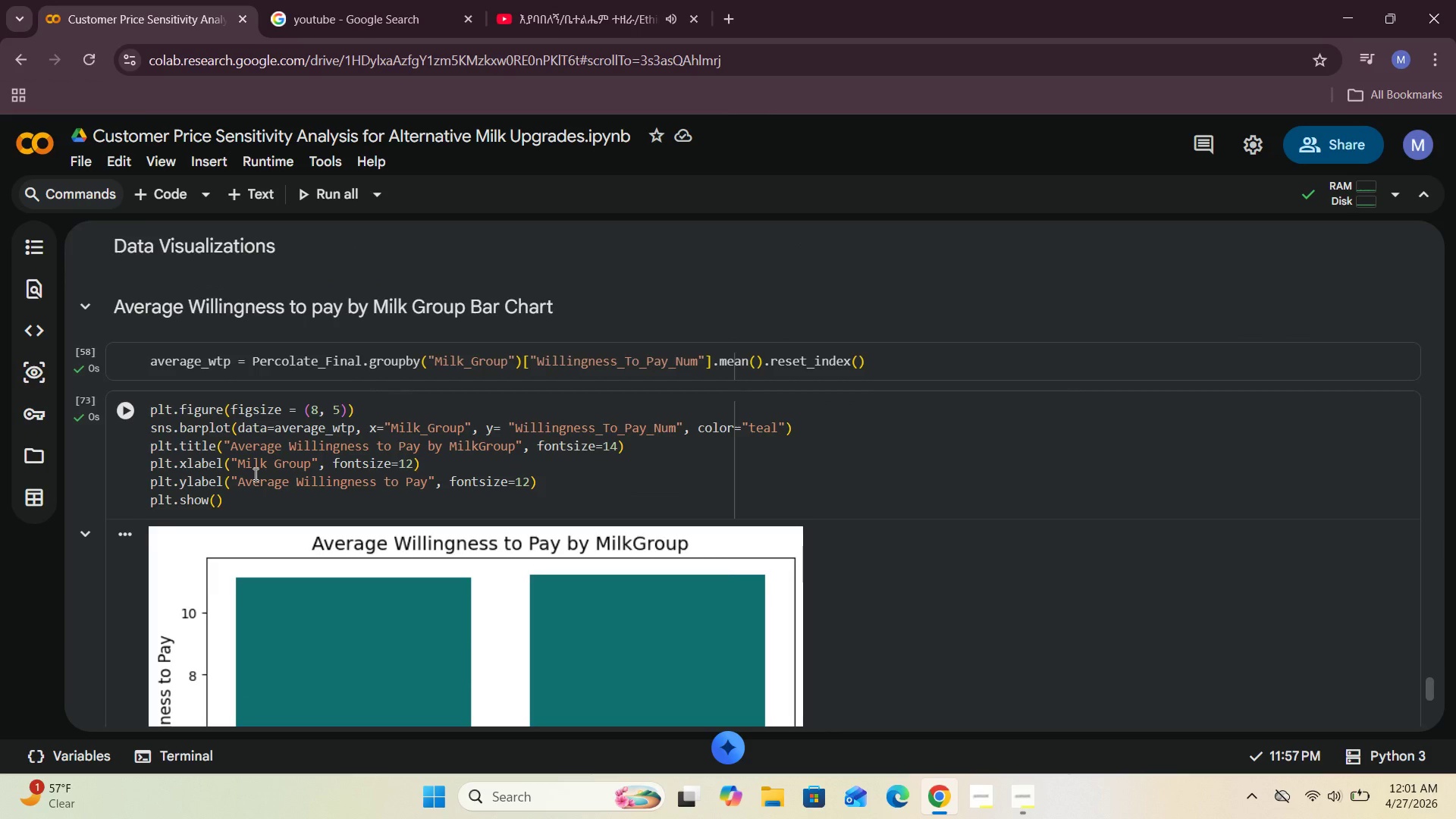 
scroll: coordinate [254, 475], scroll_direction: down, amount: 6.0
 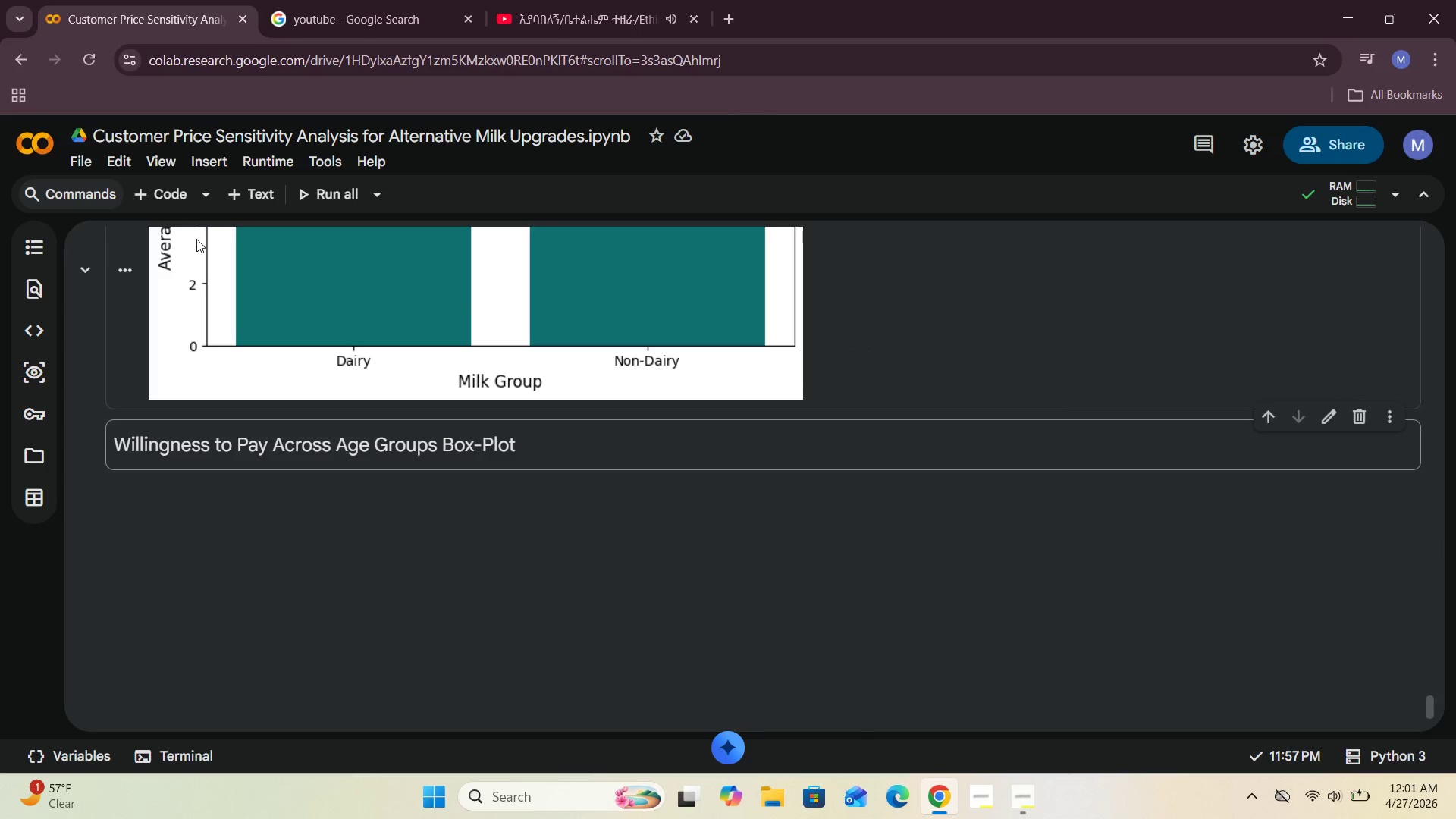 
left_click([158, 199])
 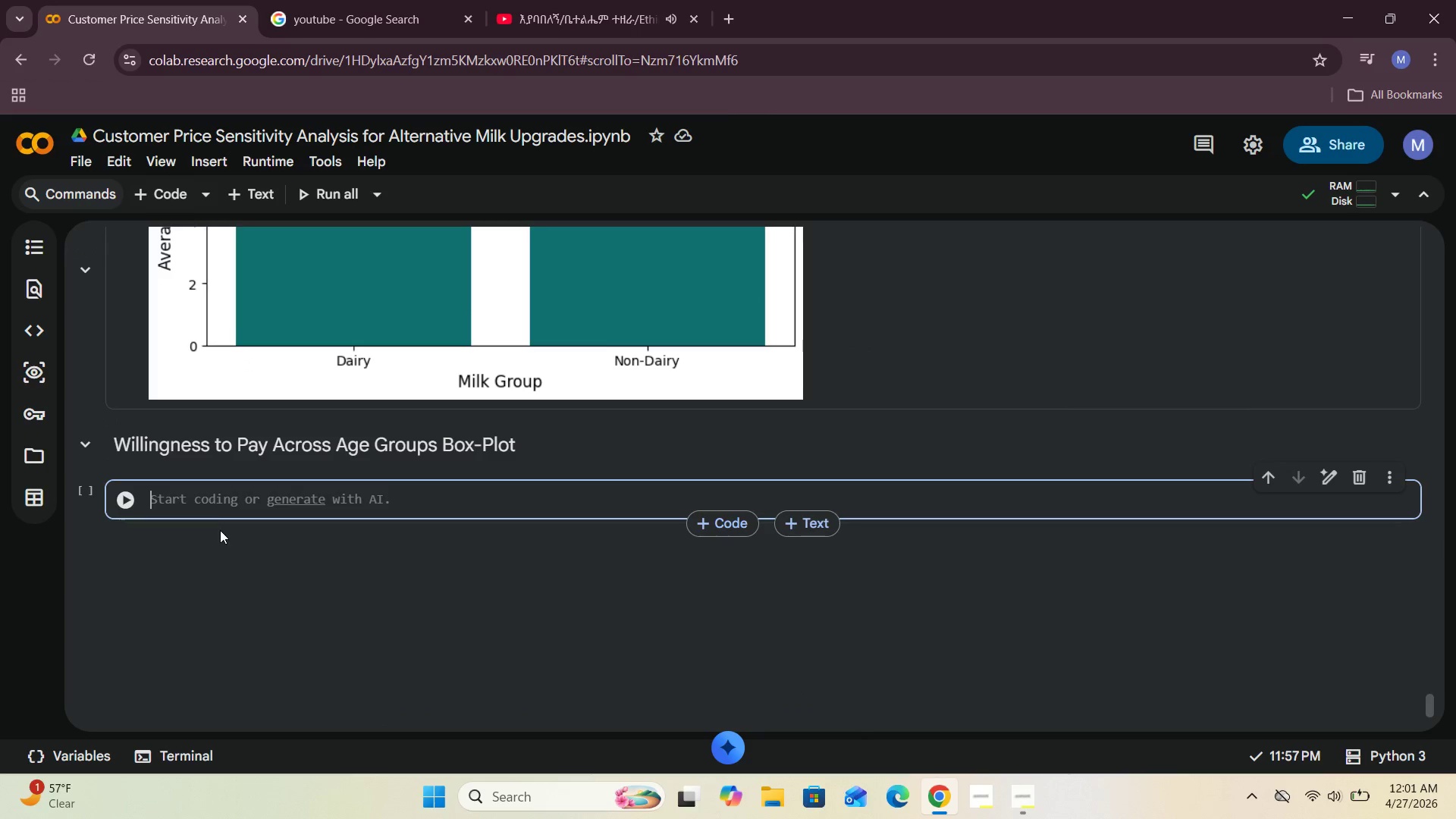 
left_click([215, 504])
 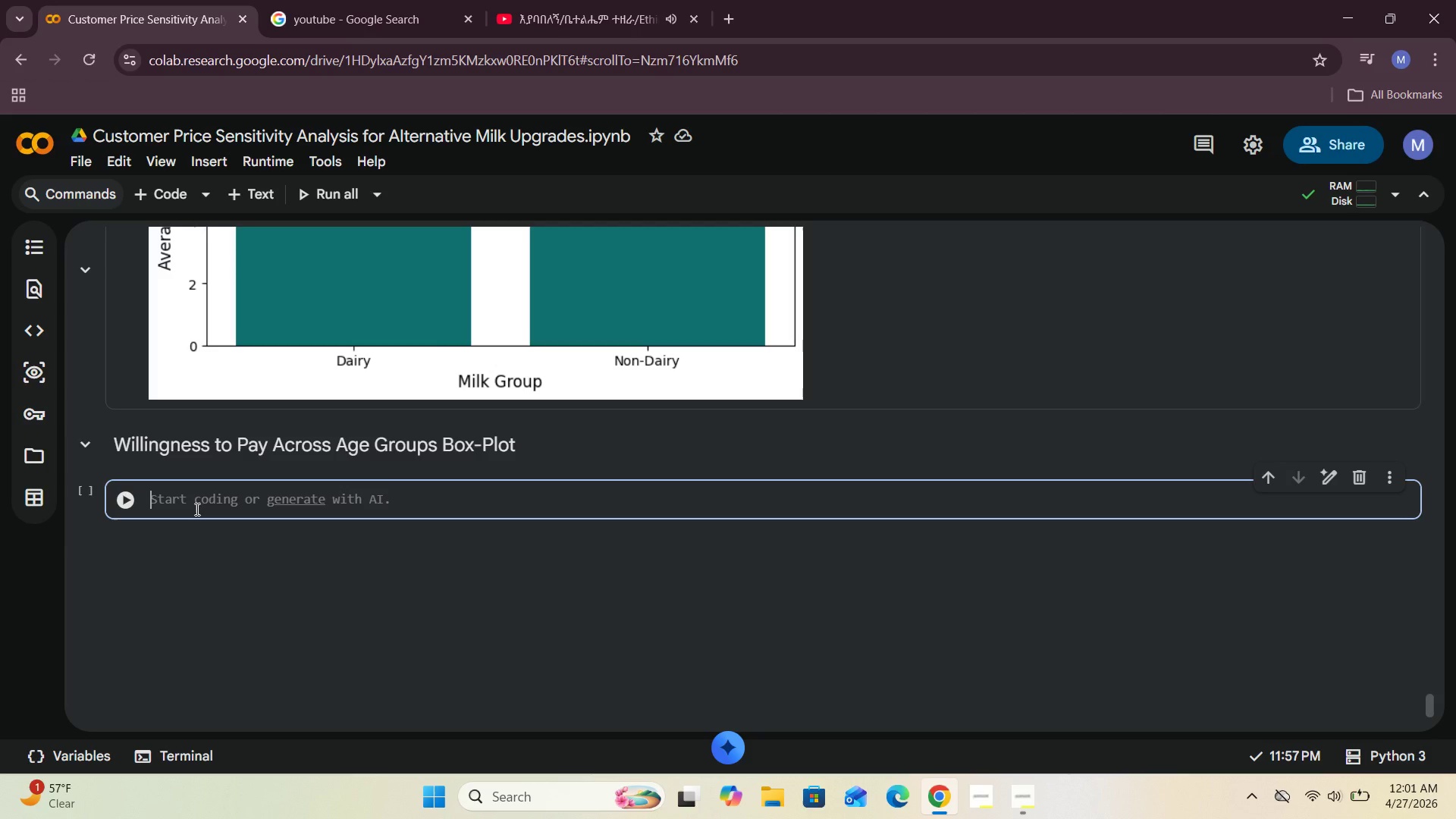 
wait(23.3)
 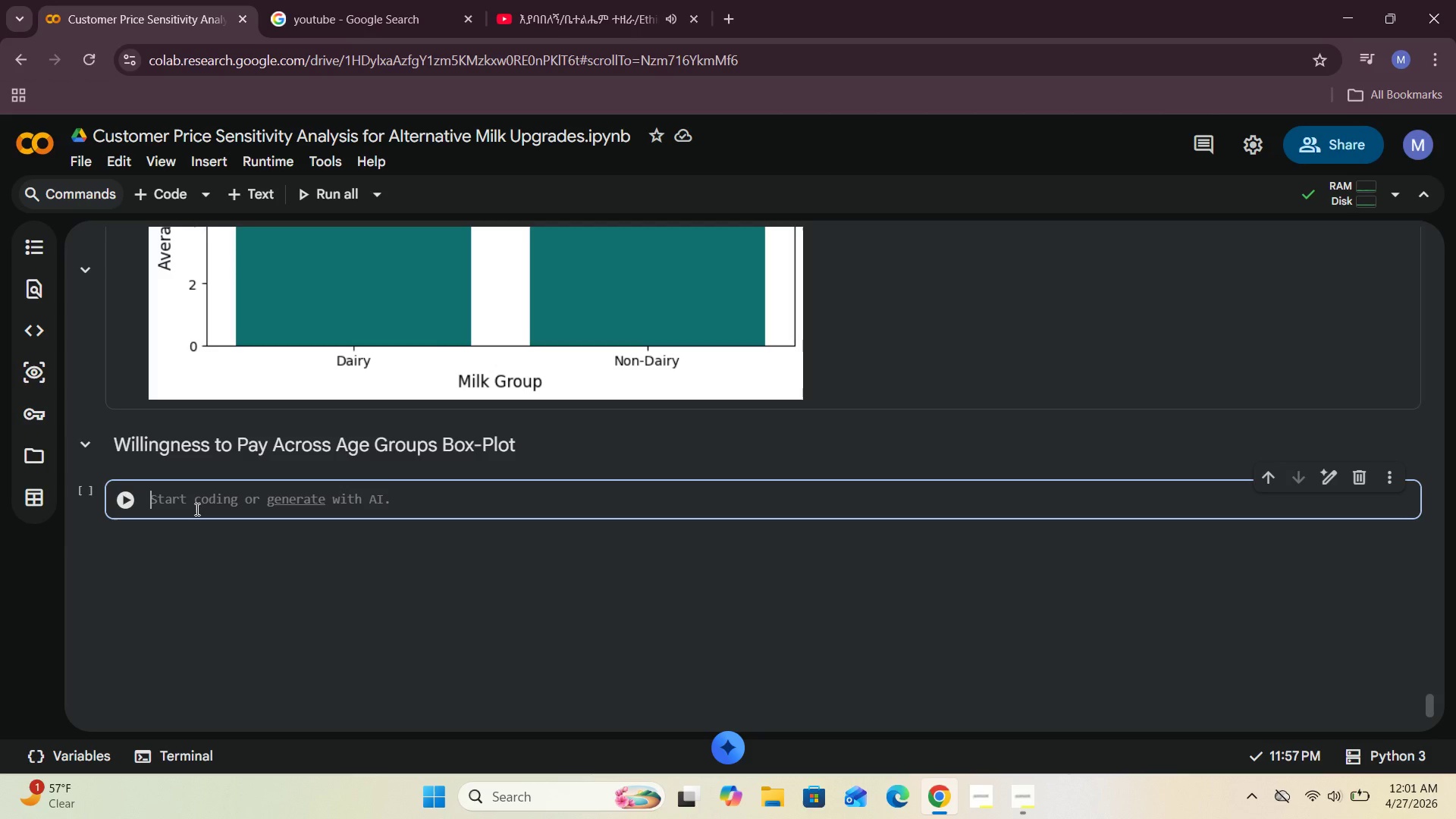 
type(plt)
 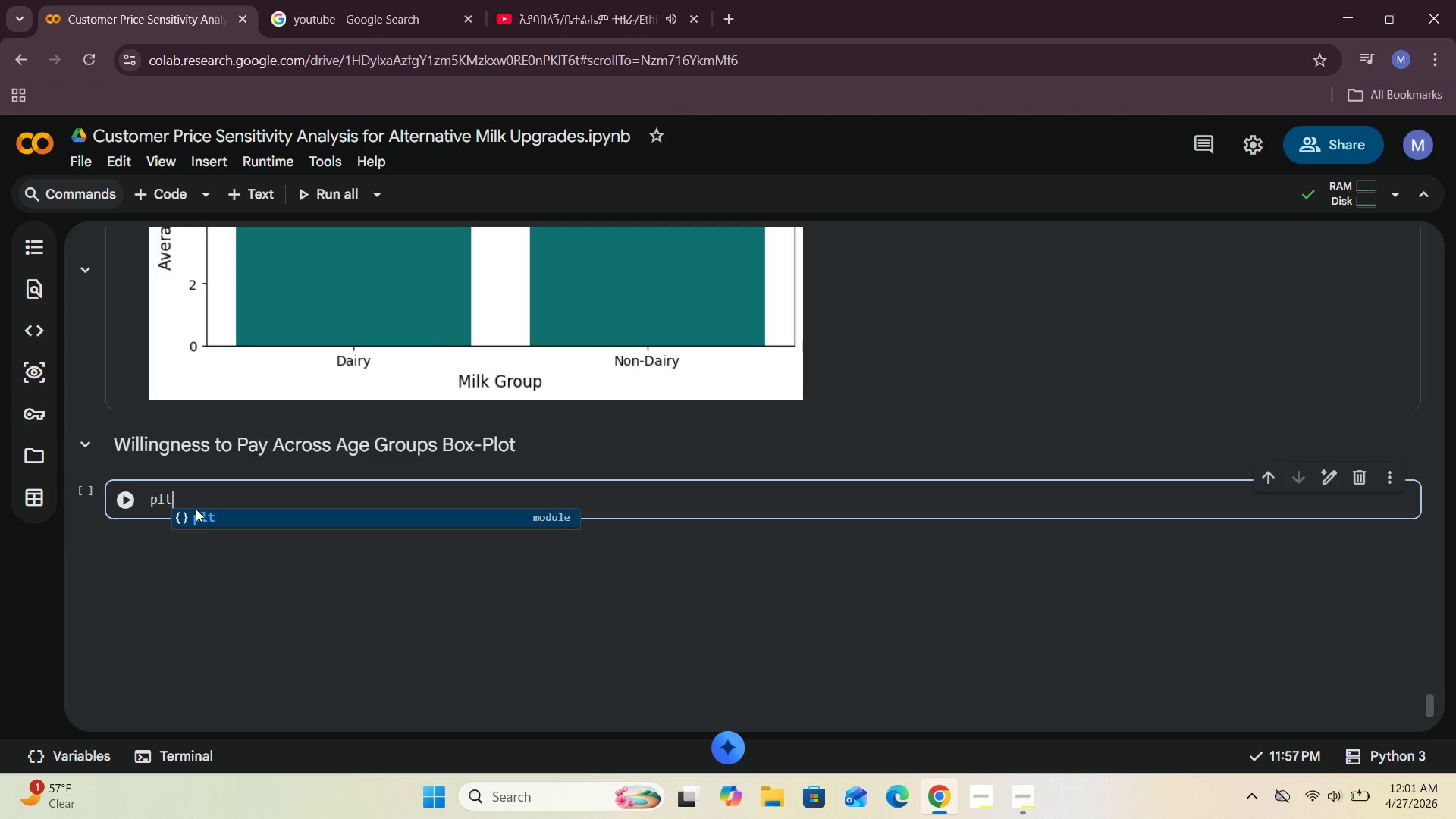 
wait(5.8)
 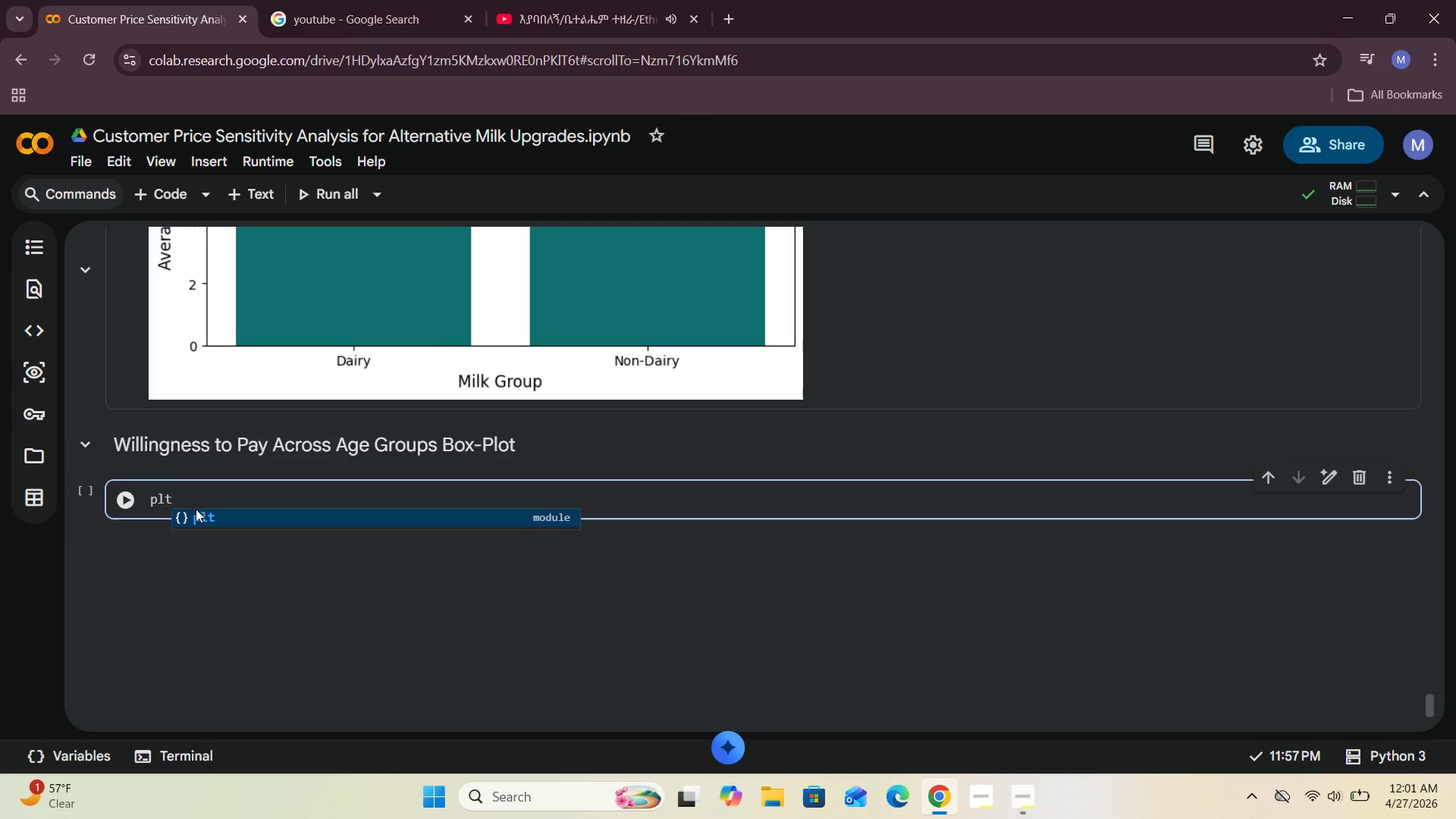 
type(.)
key(Backspace)
key(Backspace)
key(Backspace)
key(Backspace)
type(sns.boxplot(data)
 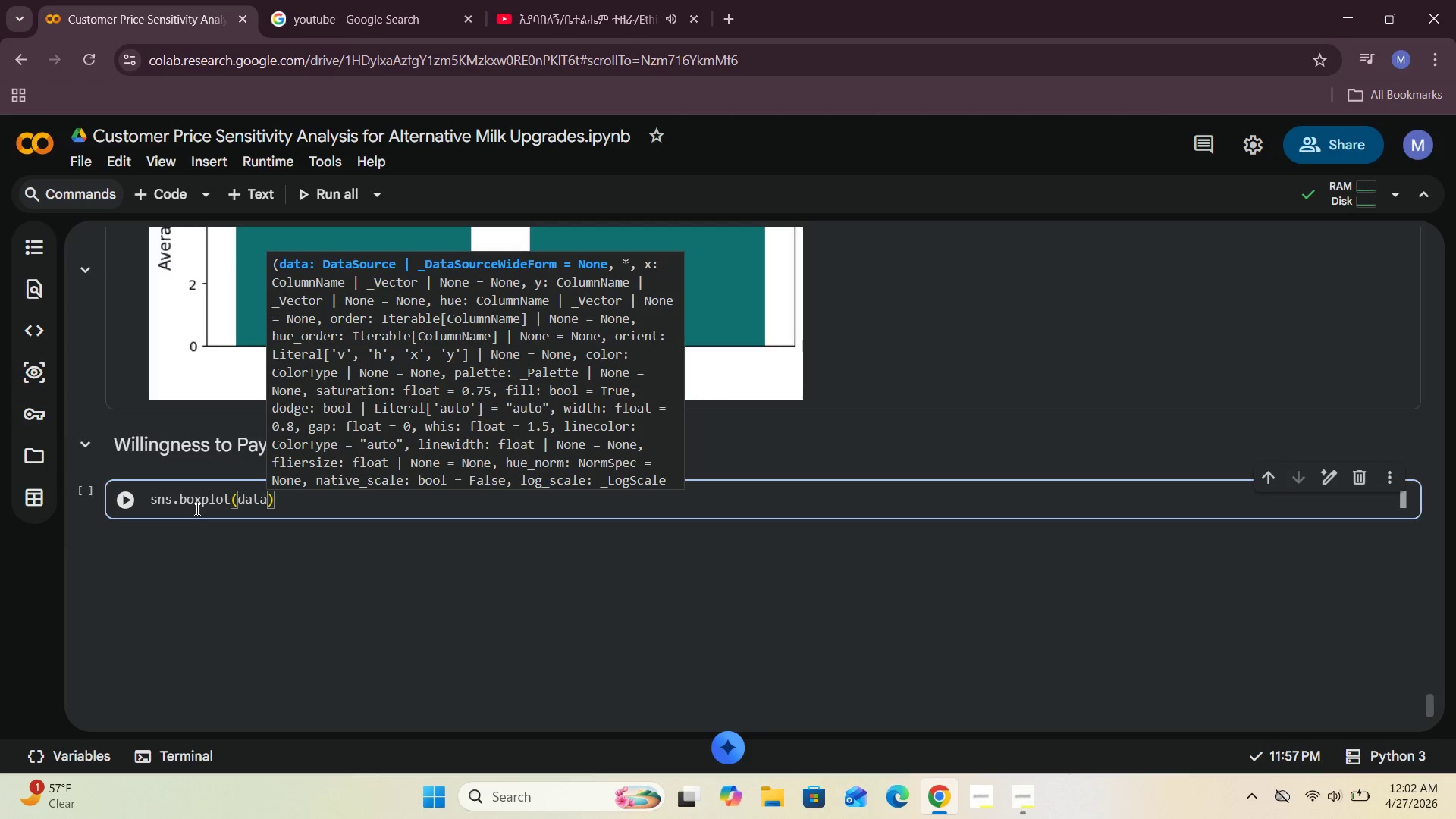 
wait(5.11)
 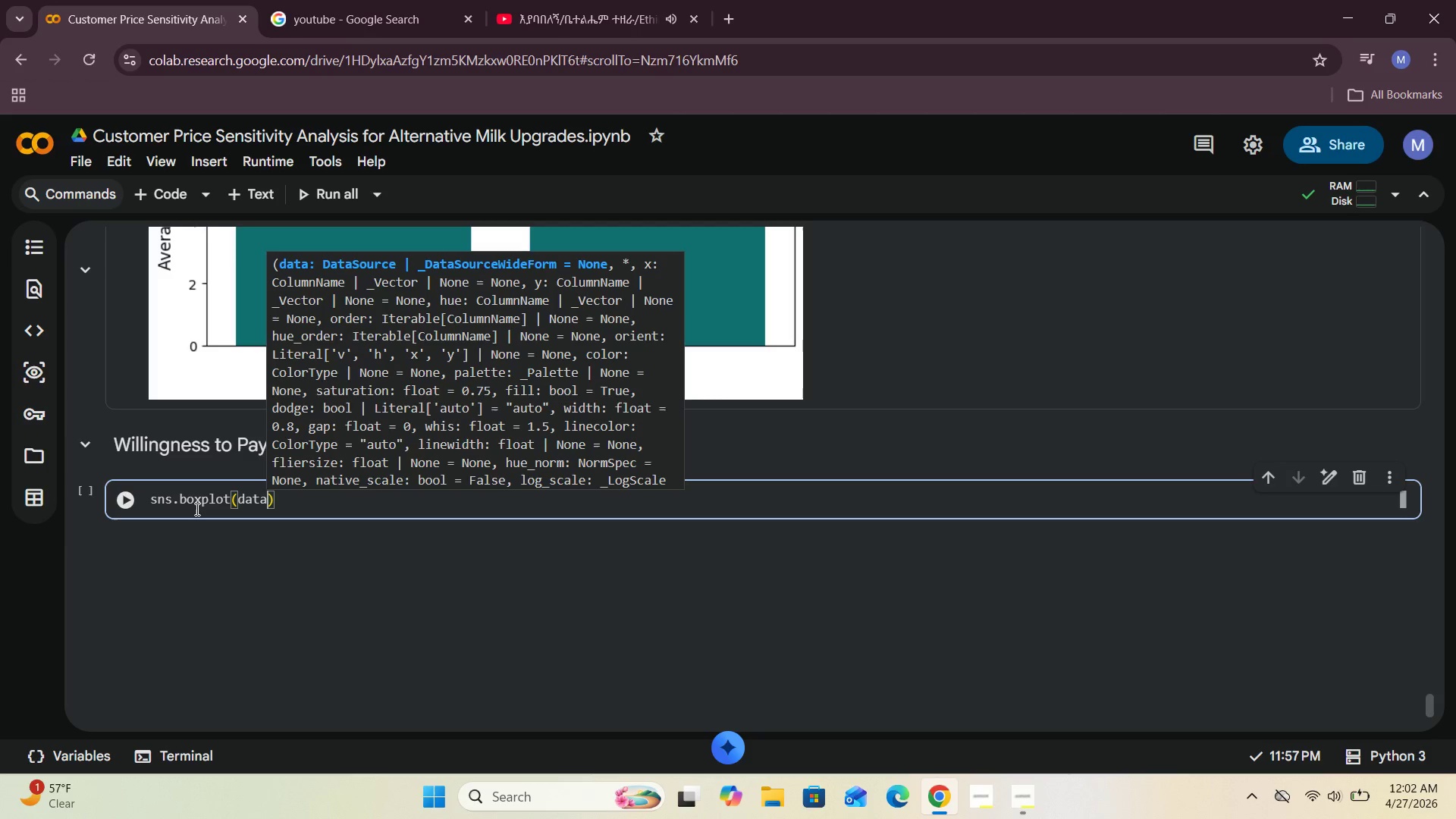 
type(=cofee)
key(Backspace)
key(Backspace)
key(Backspace)
key(Backspace)
key(Backspace)
type(per)
 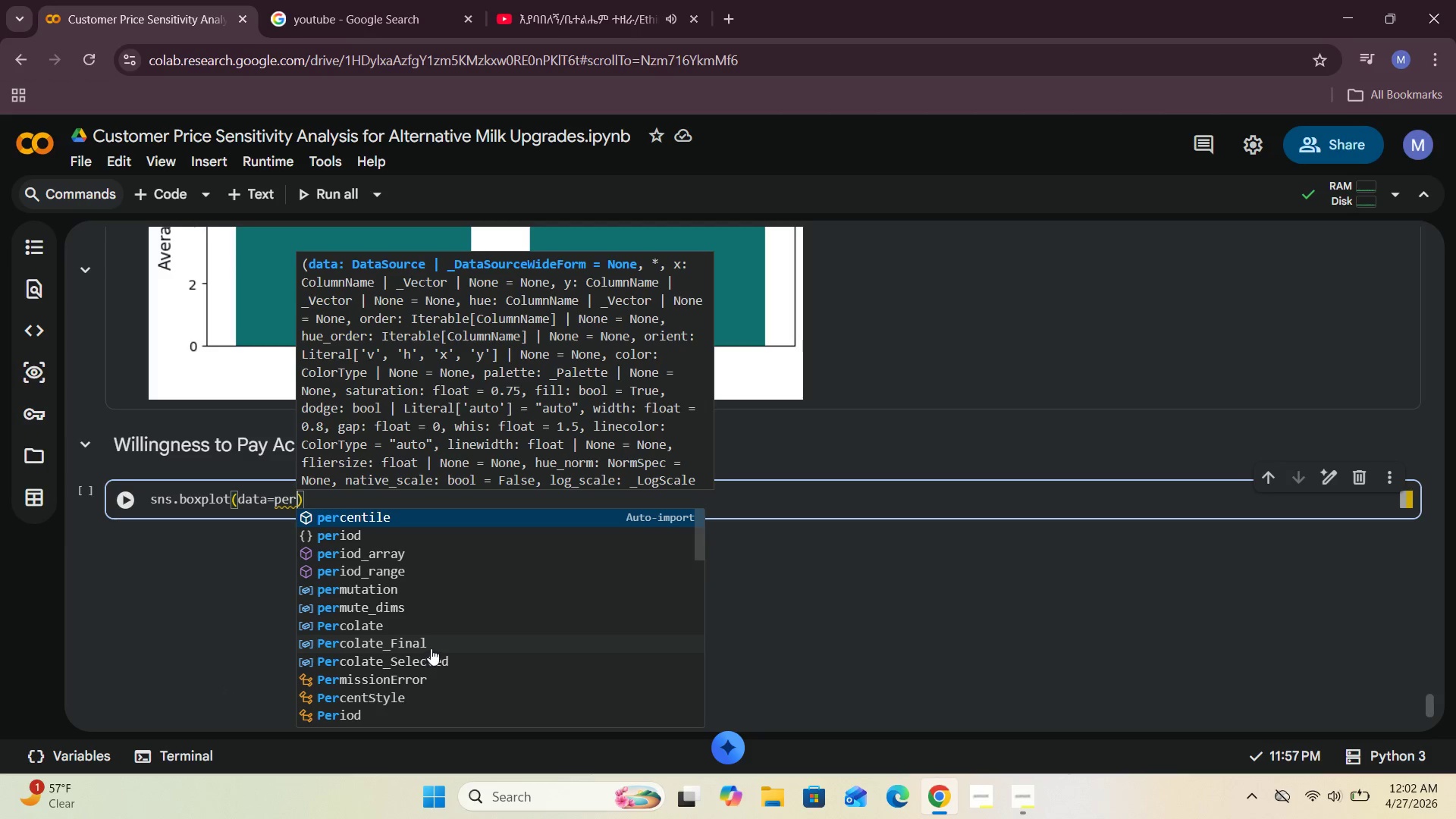 
left_click([431, 648])
 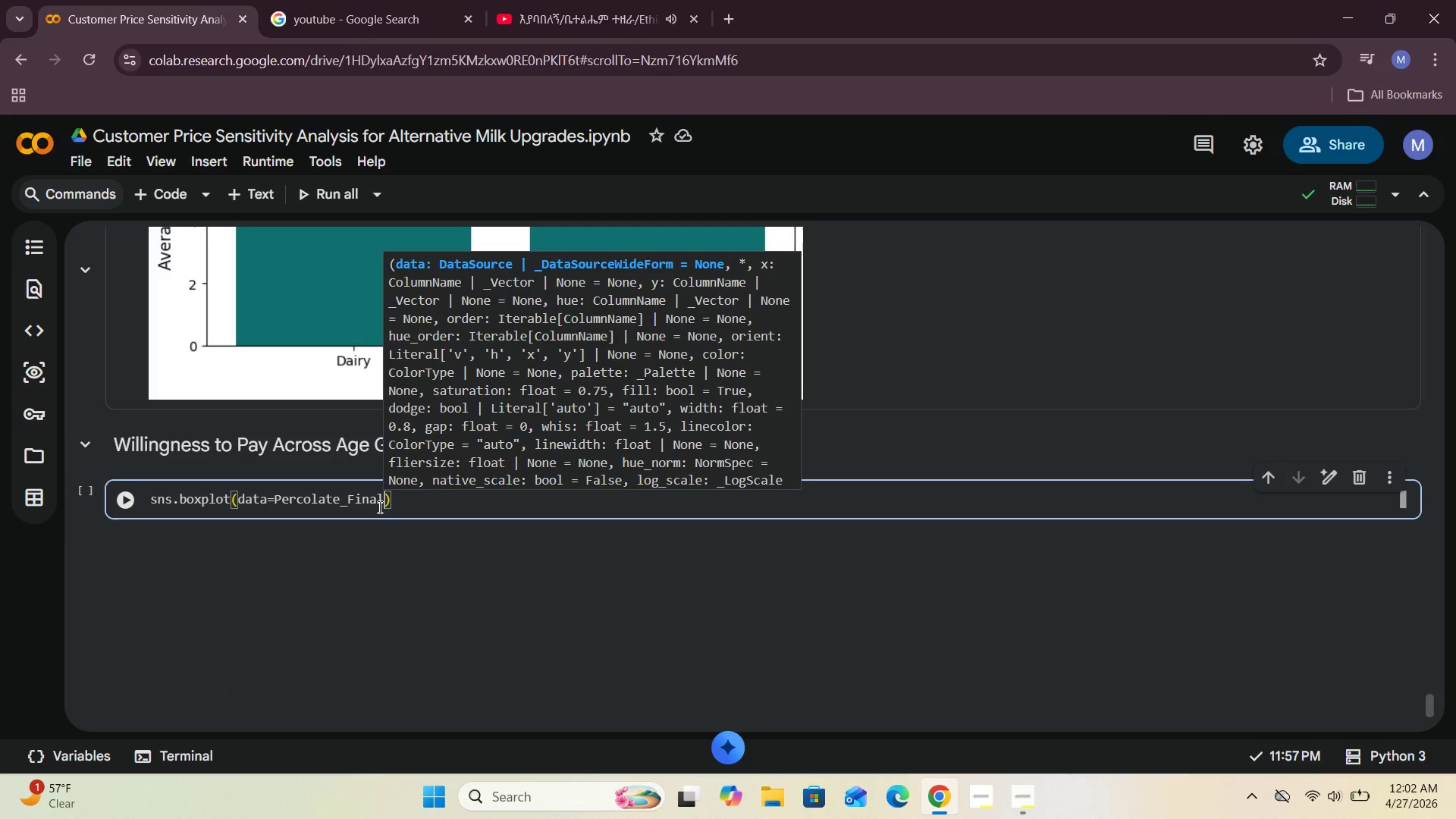 
type(, x="Age_Group)
 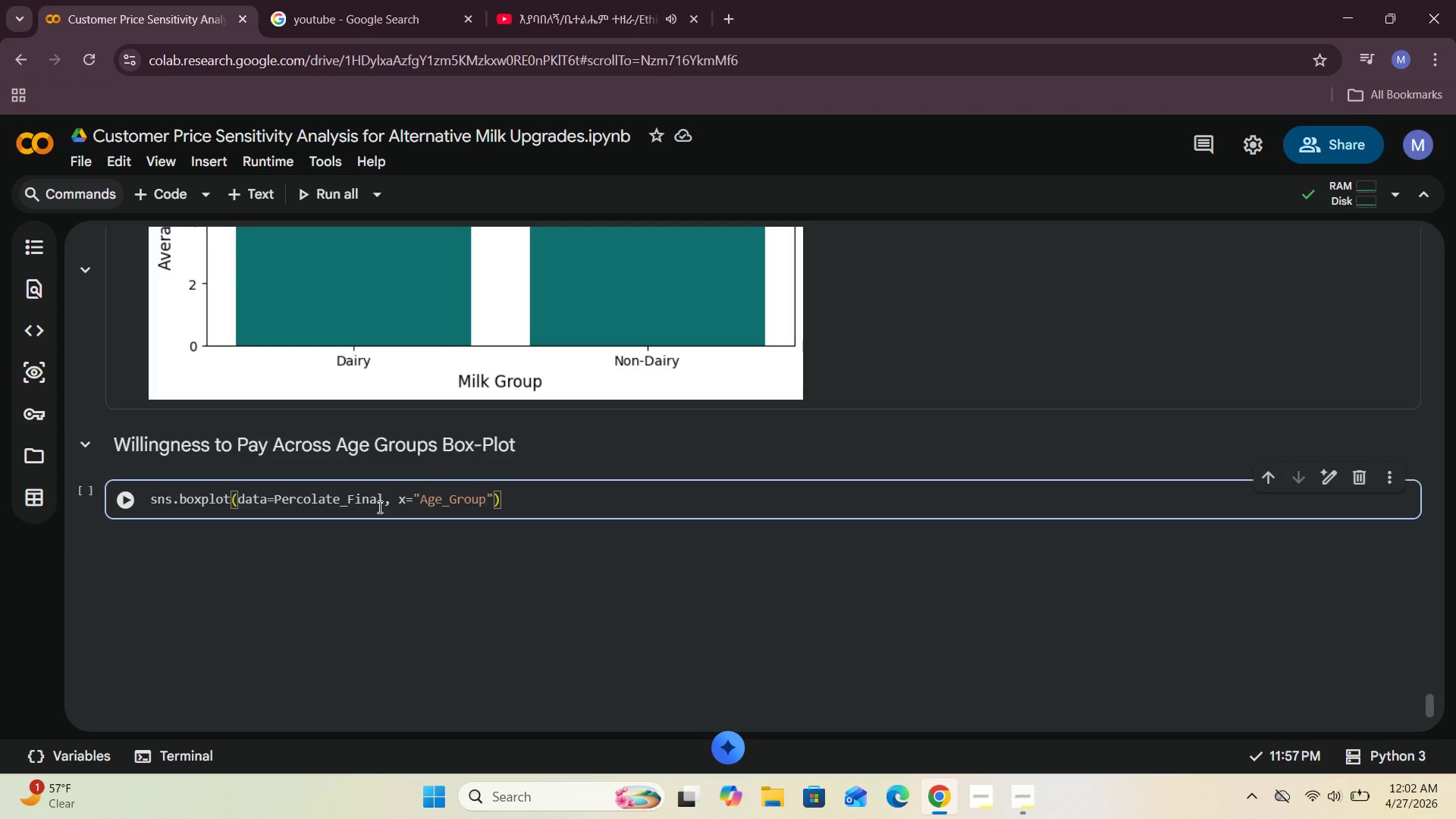 
key(ArrowRight)
 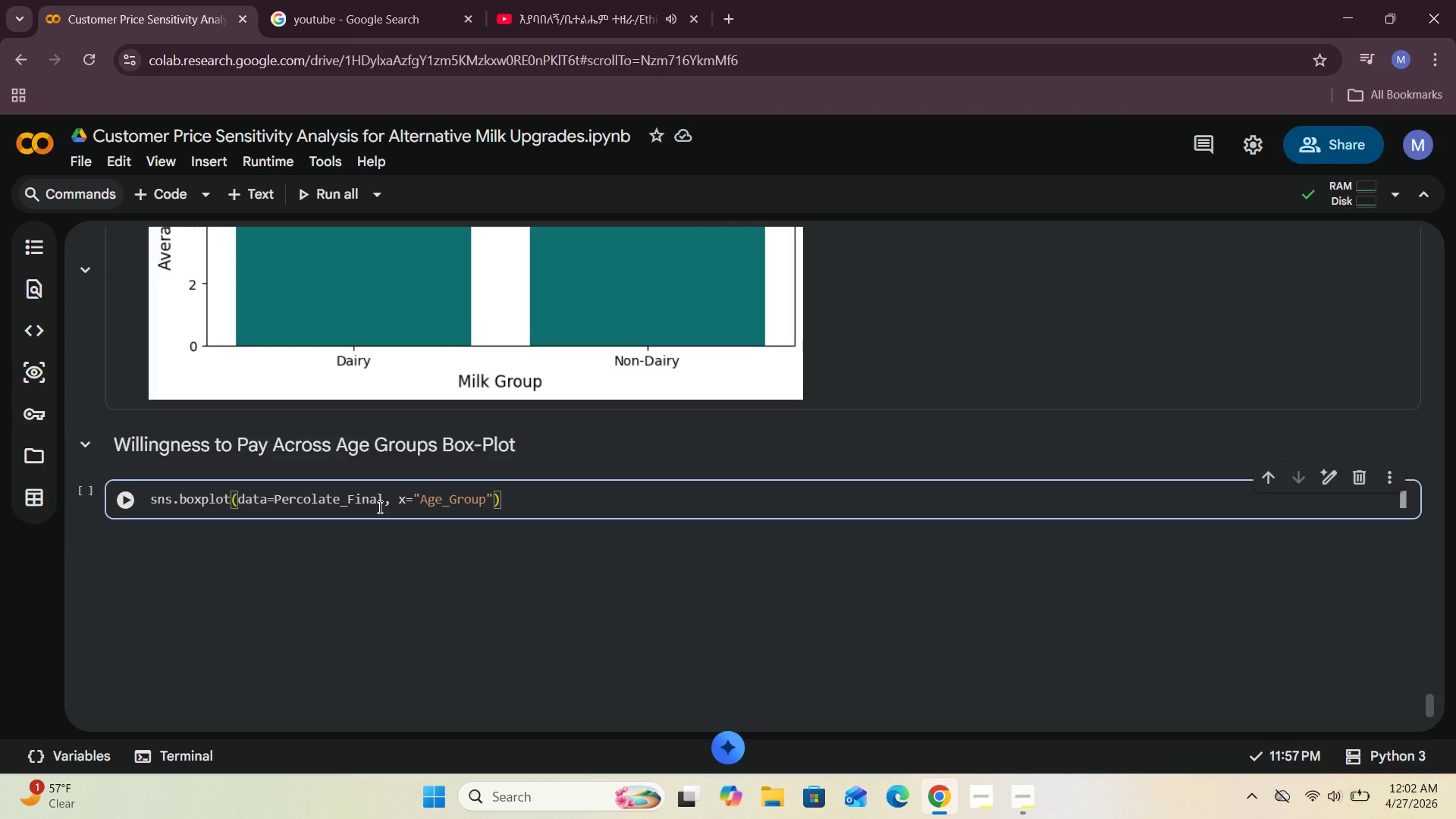 
type(, y="Willingness_To_Pay_Num)
 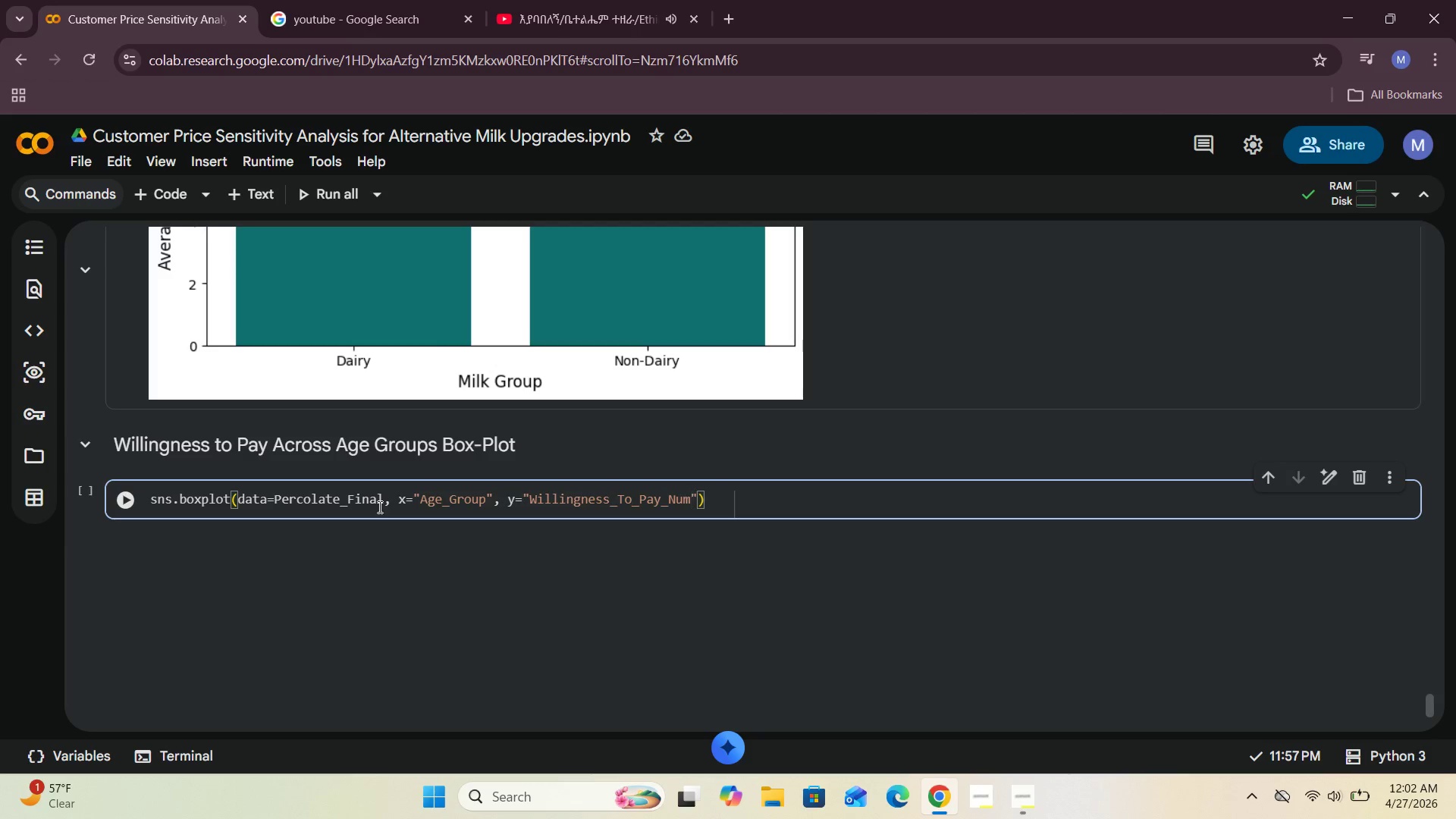 
key(ArrowRight)
 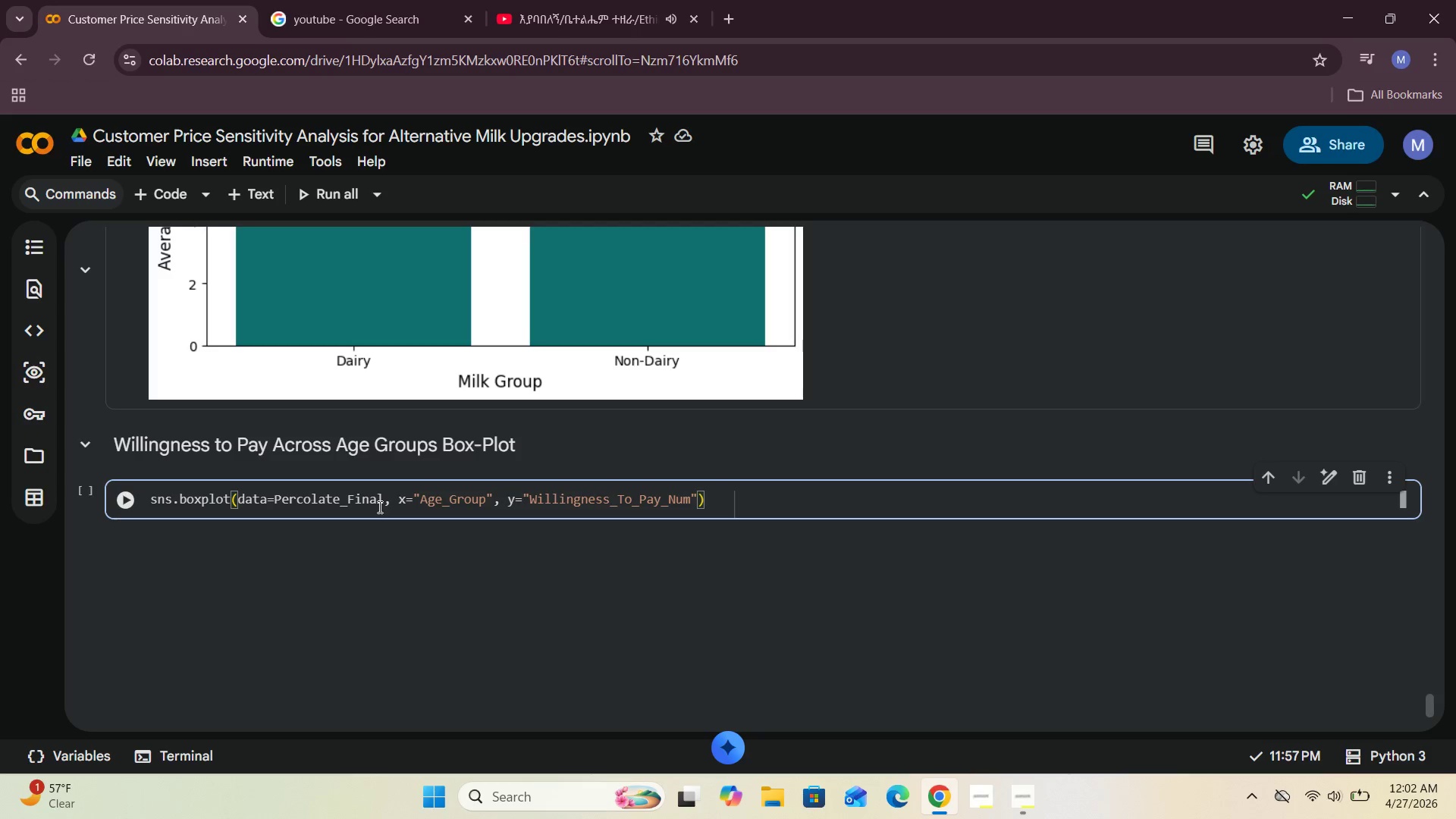 
type(, color -)
key(Backspace)
type(= ")
key(Backspace)
key(Backspace)
key(Backspace)
key(Backspace)
 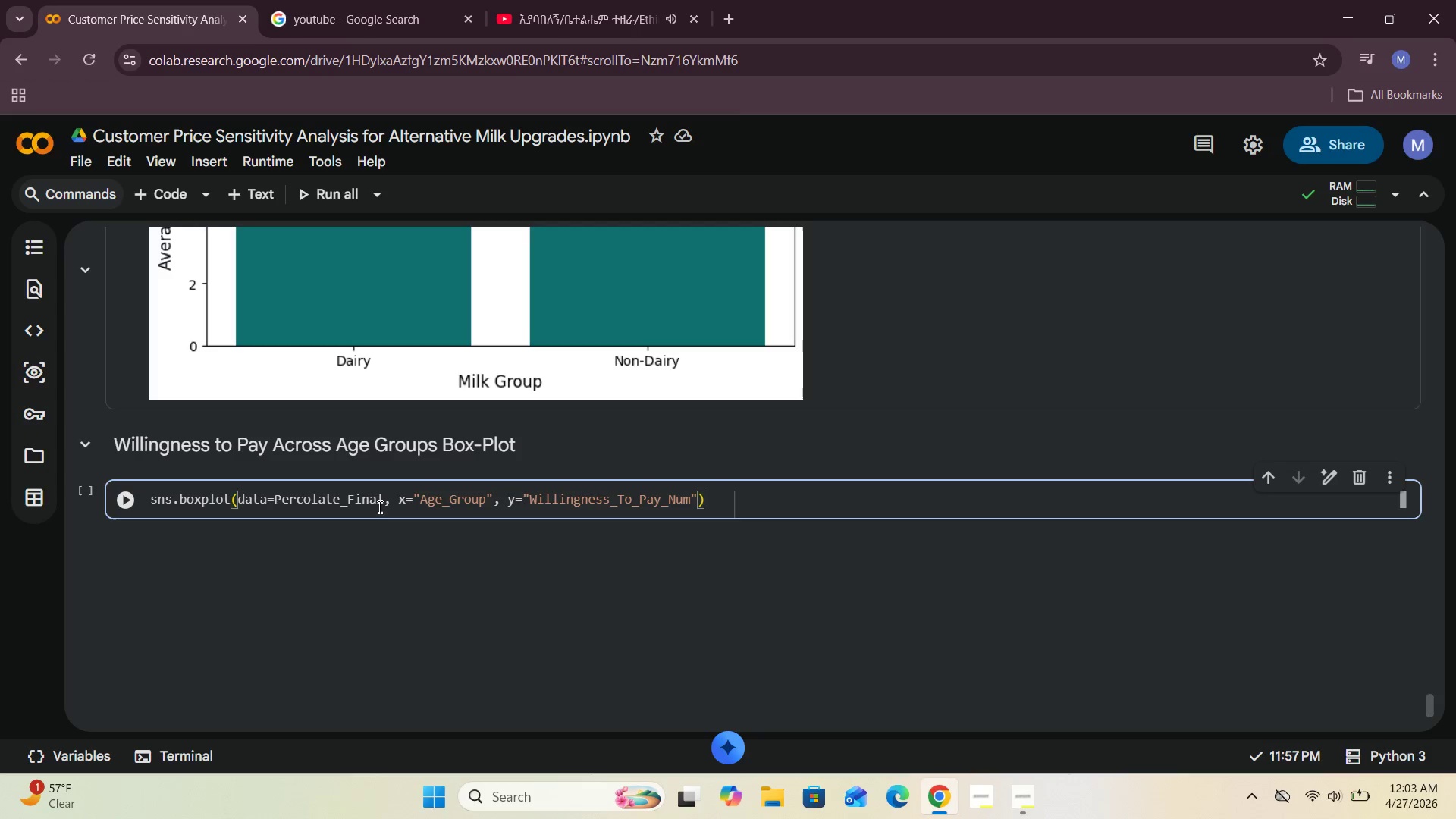 
left_click([130, 492])
 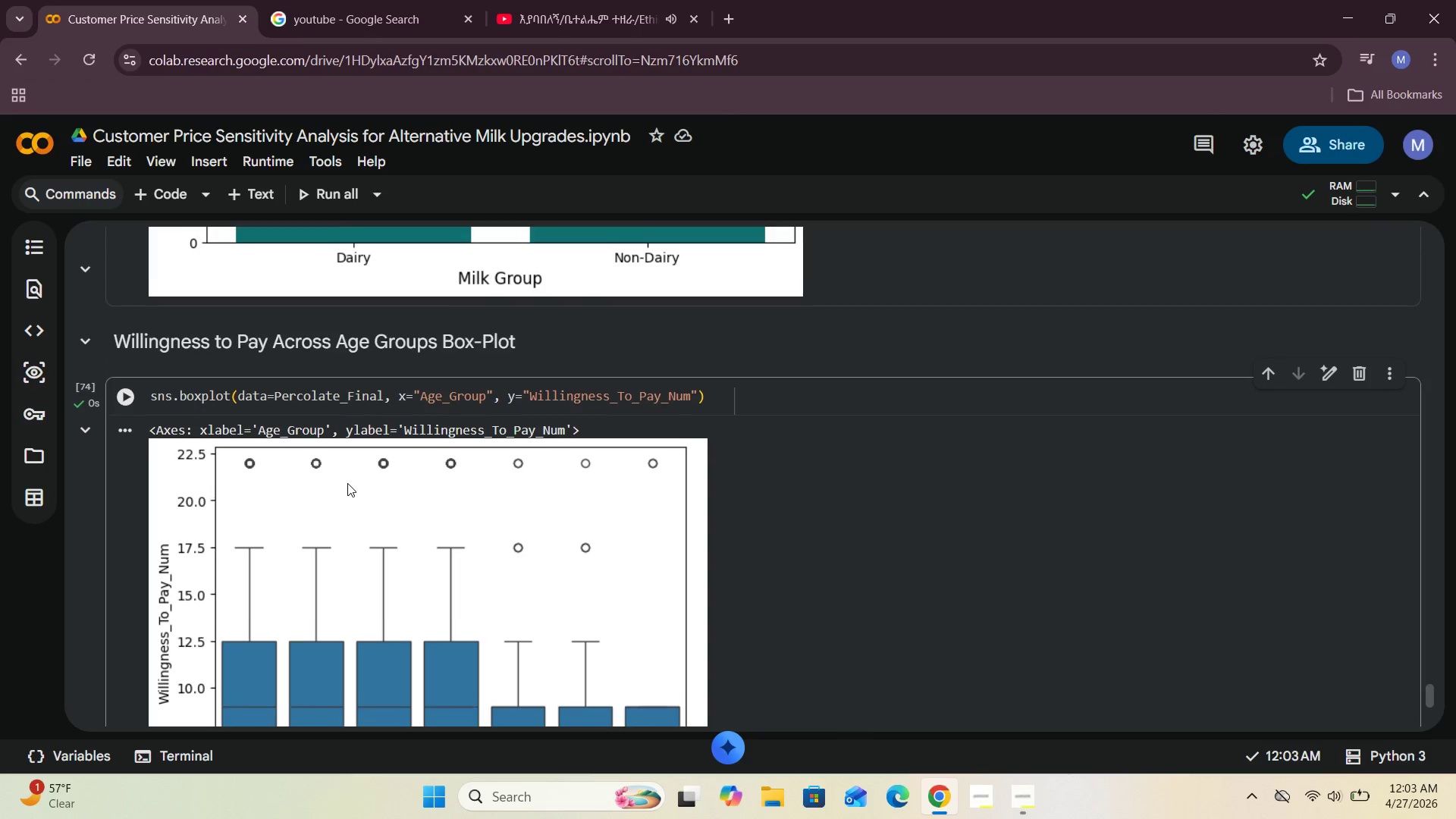 
left_click([153, 395])
 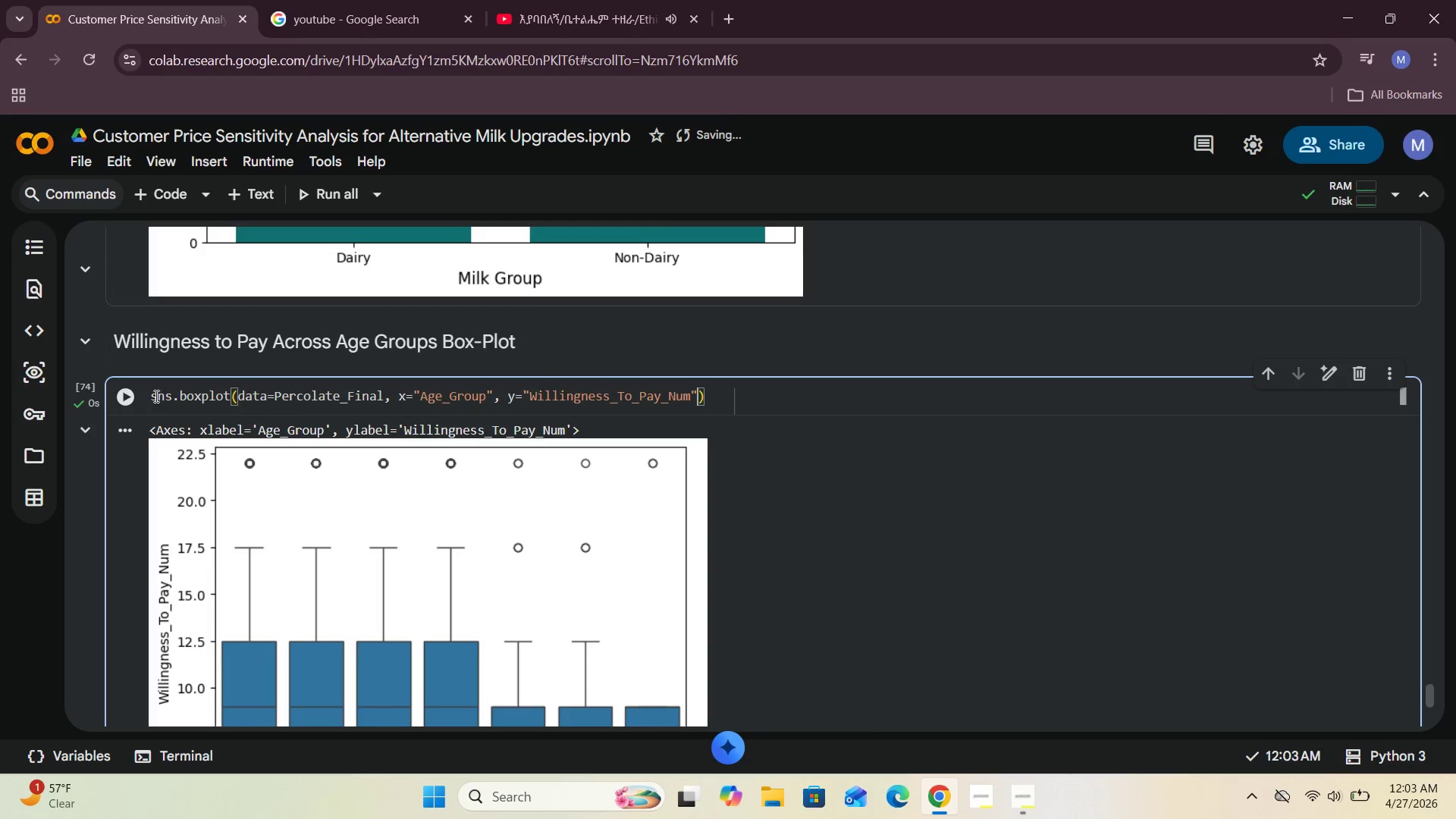 
left_click([152, 396])
 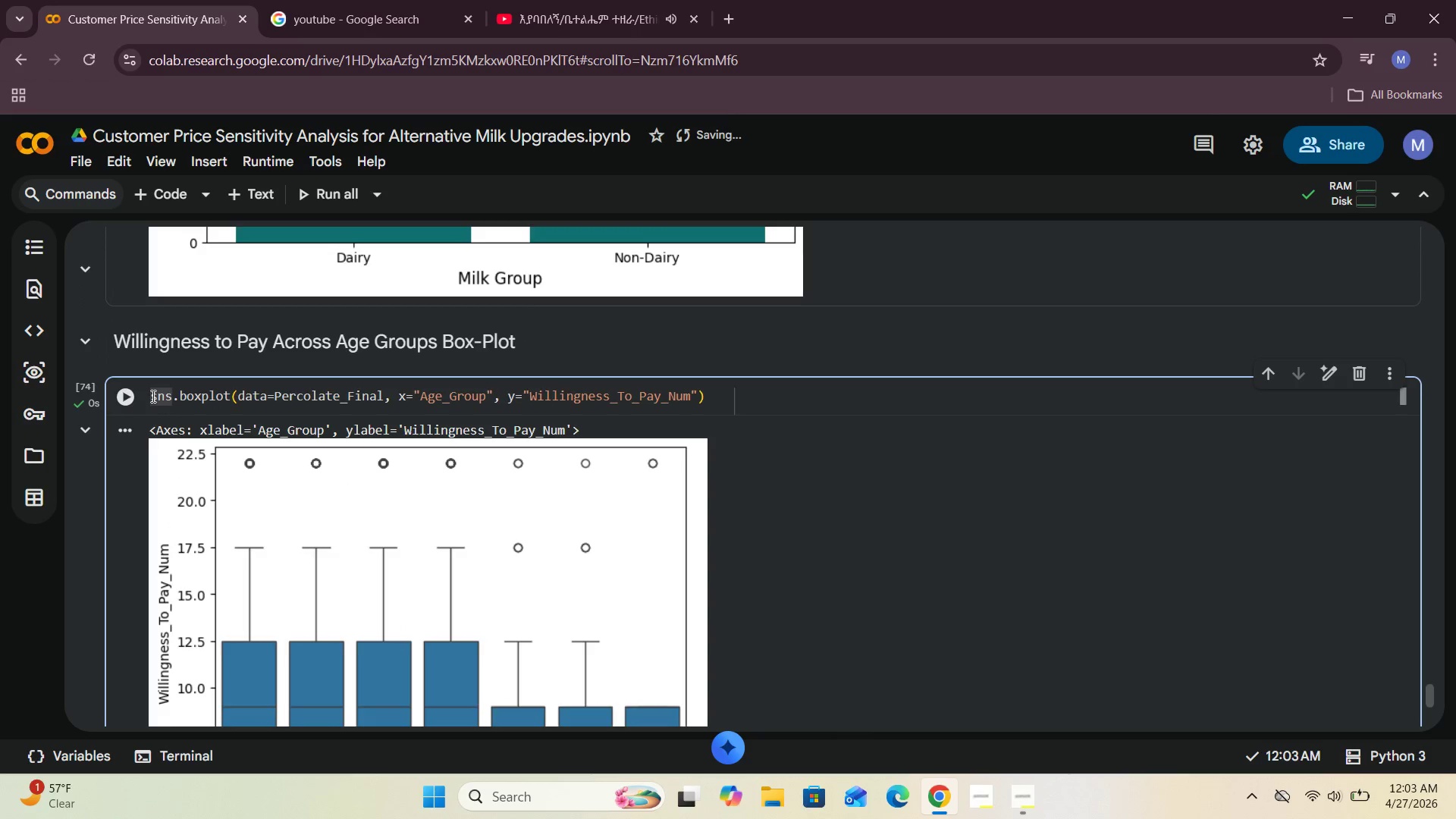 
key(Enter)
 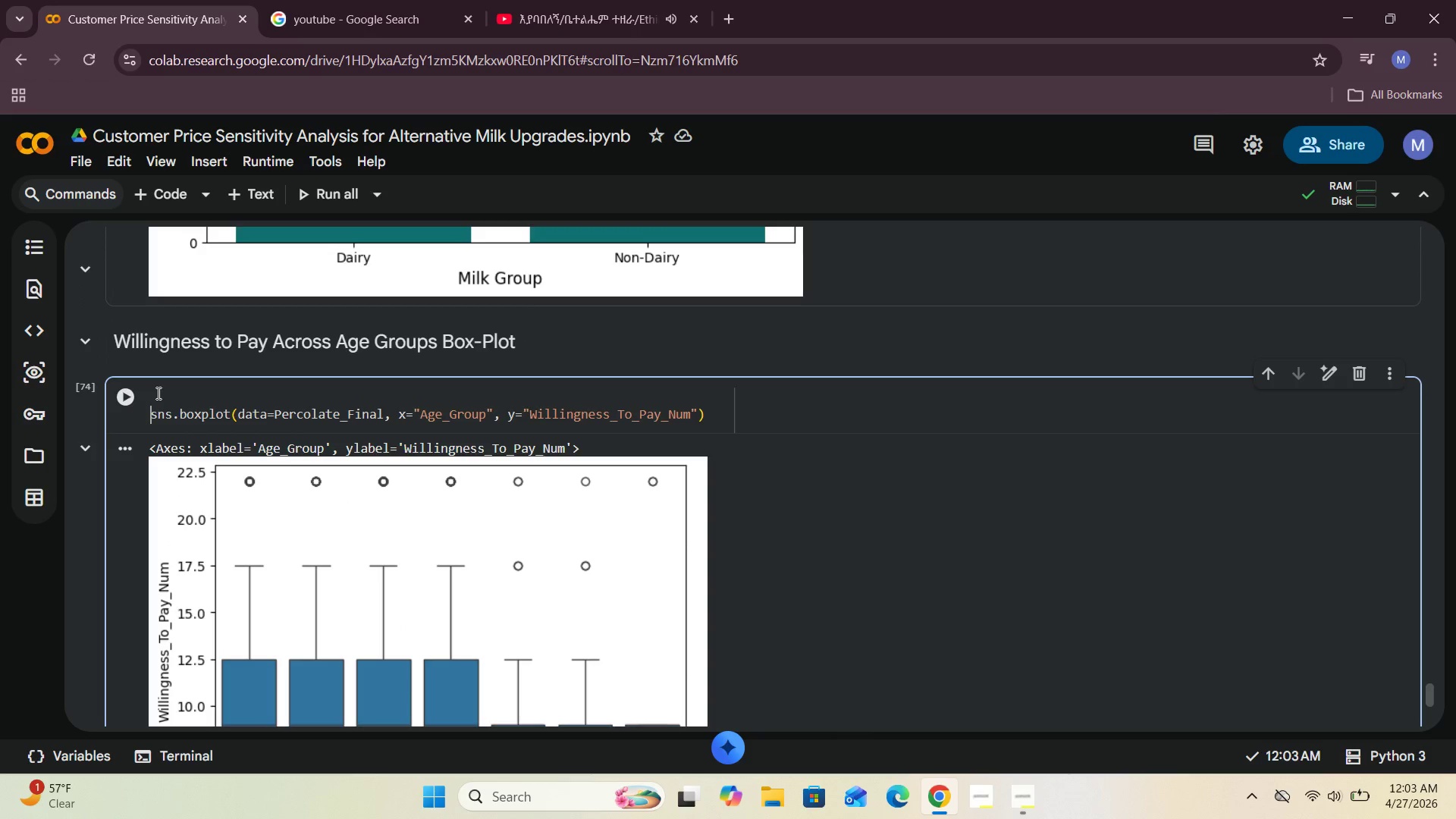 
left_click([160, 391])
 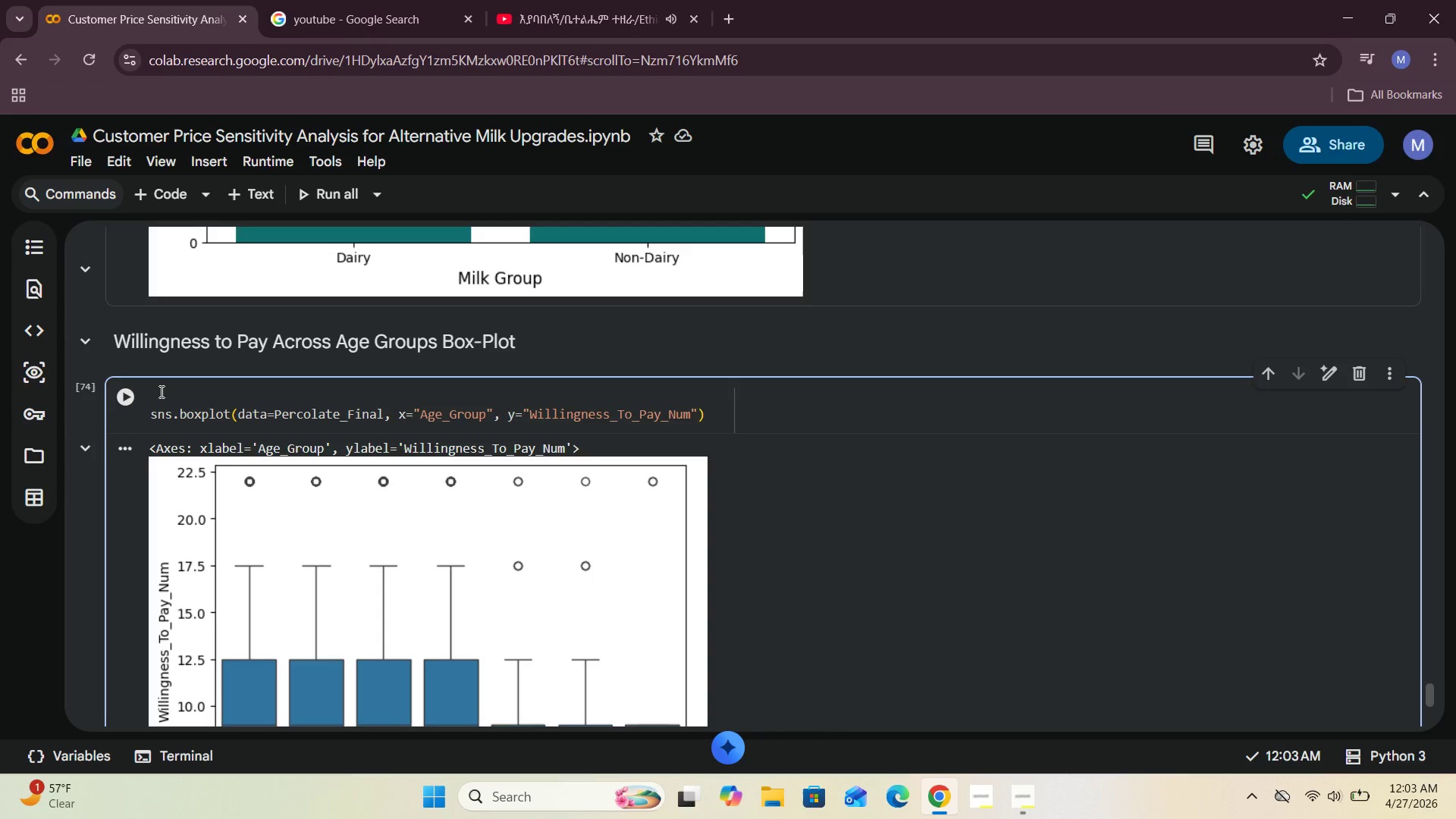 
type(plt.figure(figsize=(10, 6 )
key(Backspace)
 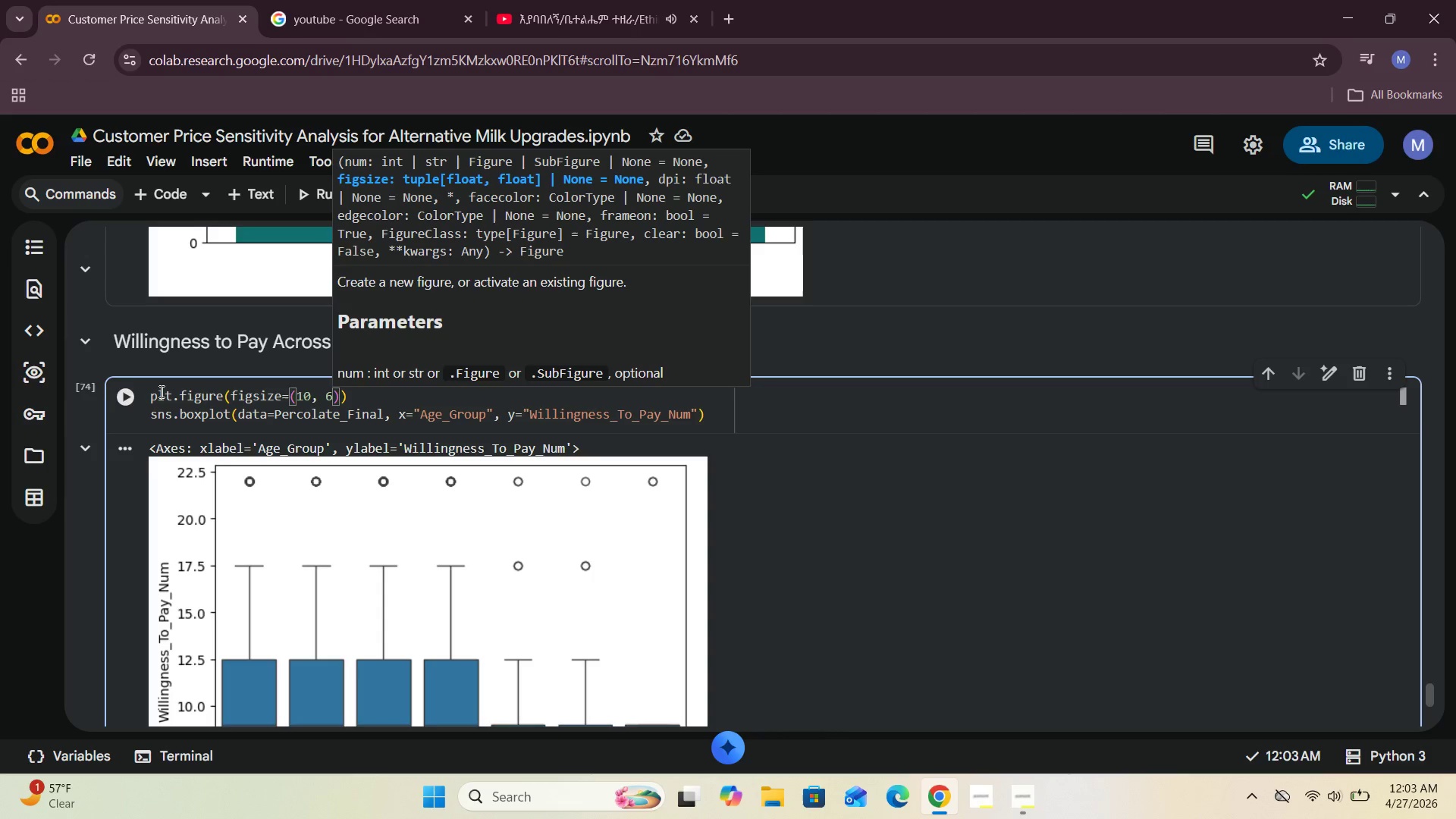 
left_click([126, 394])
 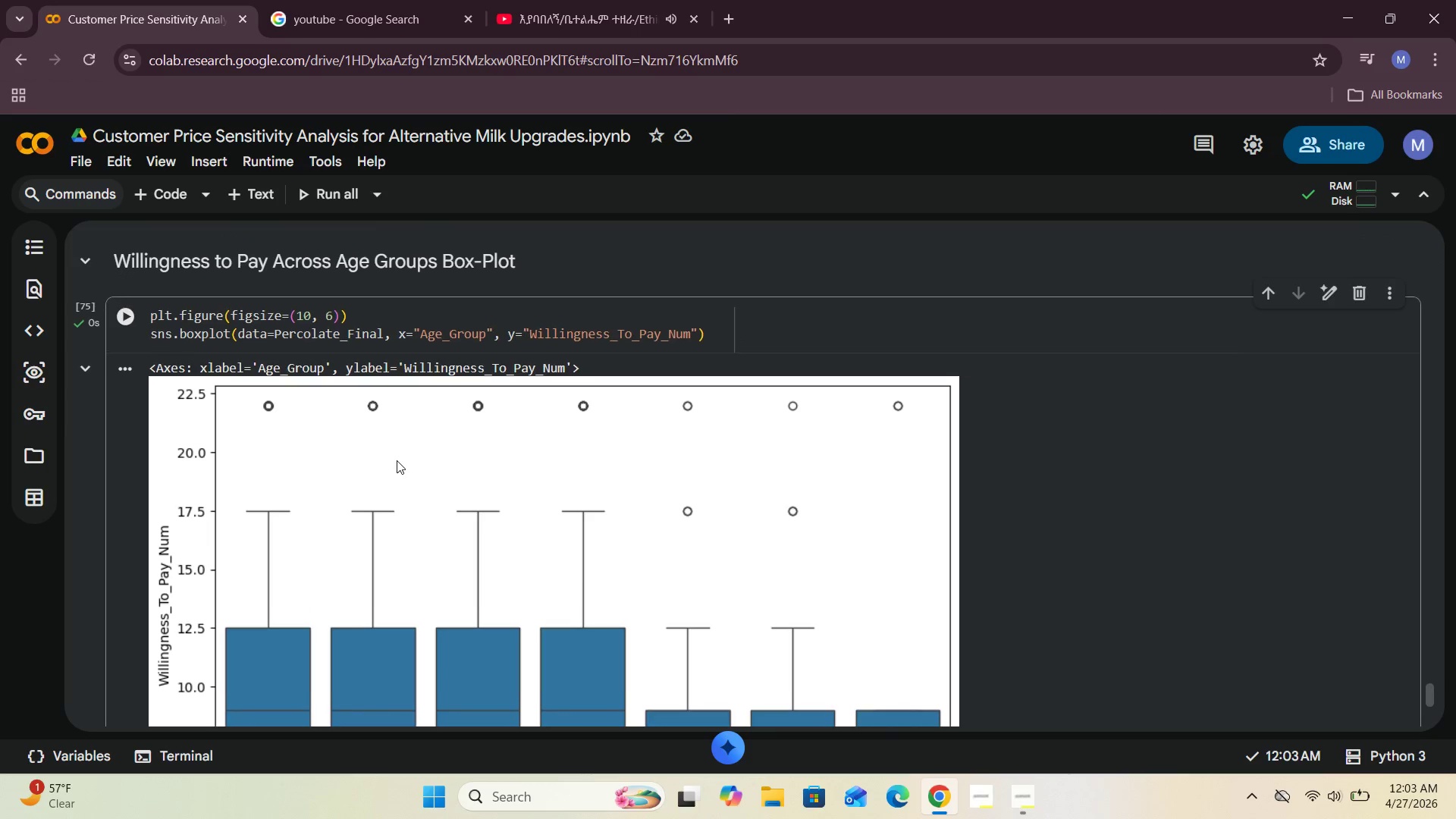 
wait(12.42)
 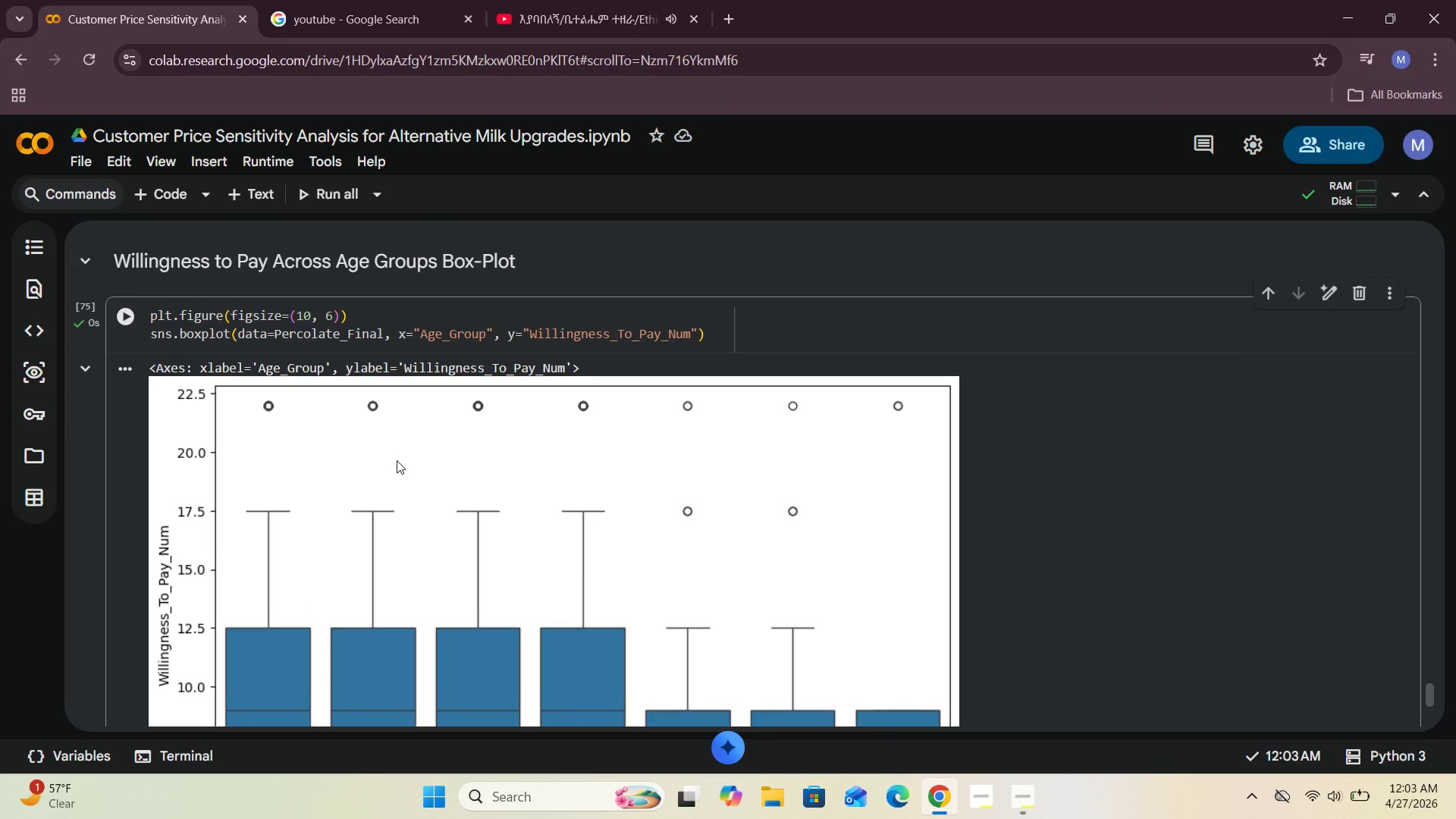 
left_click([713, 335])
 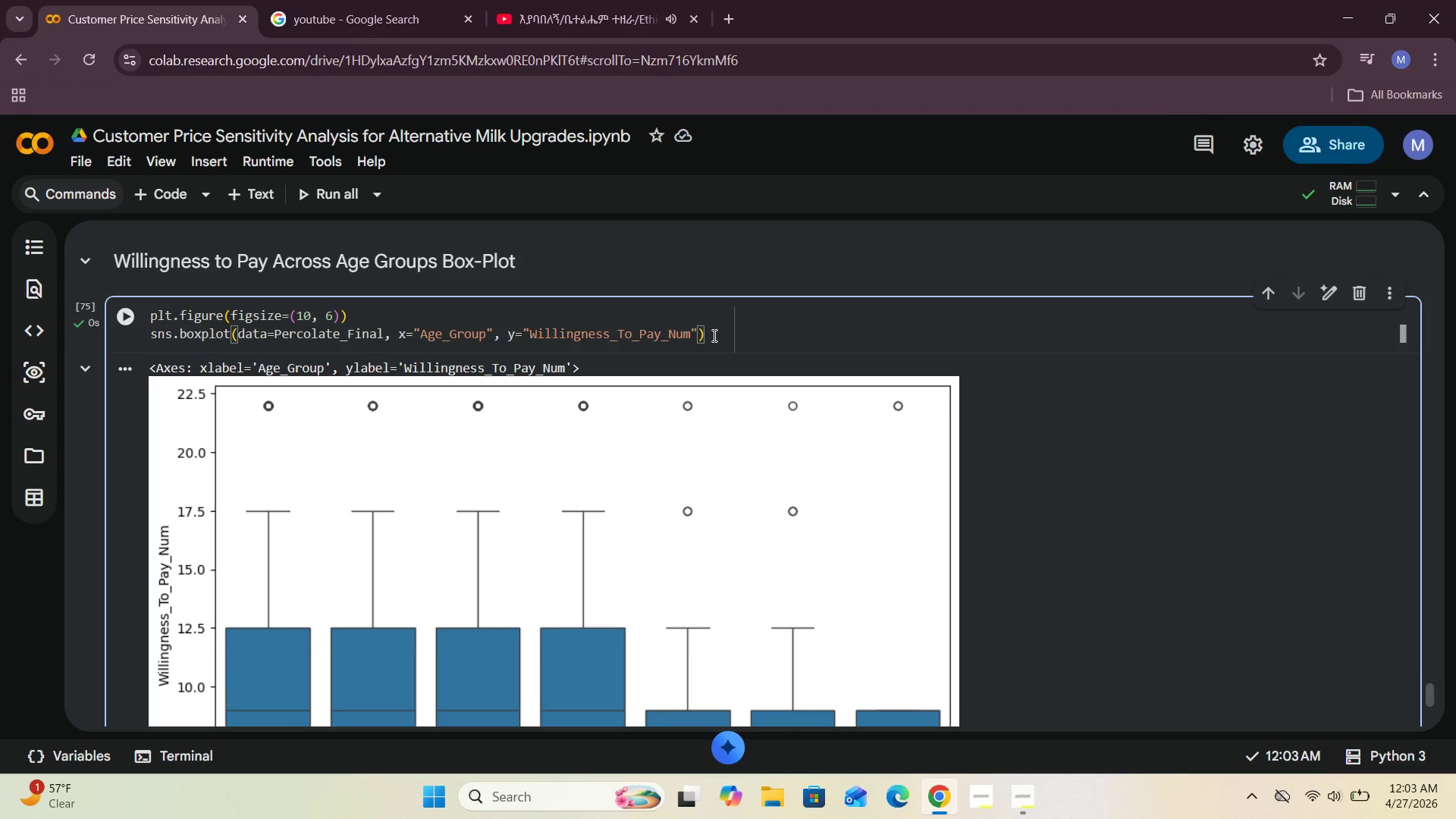 
key(Enter)
 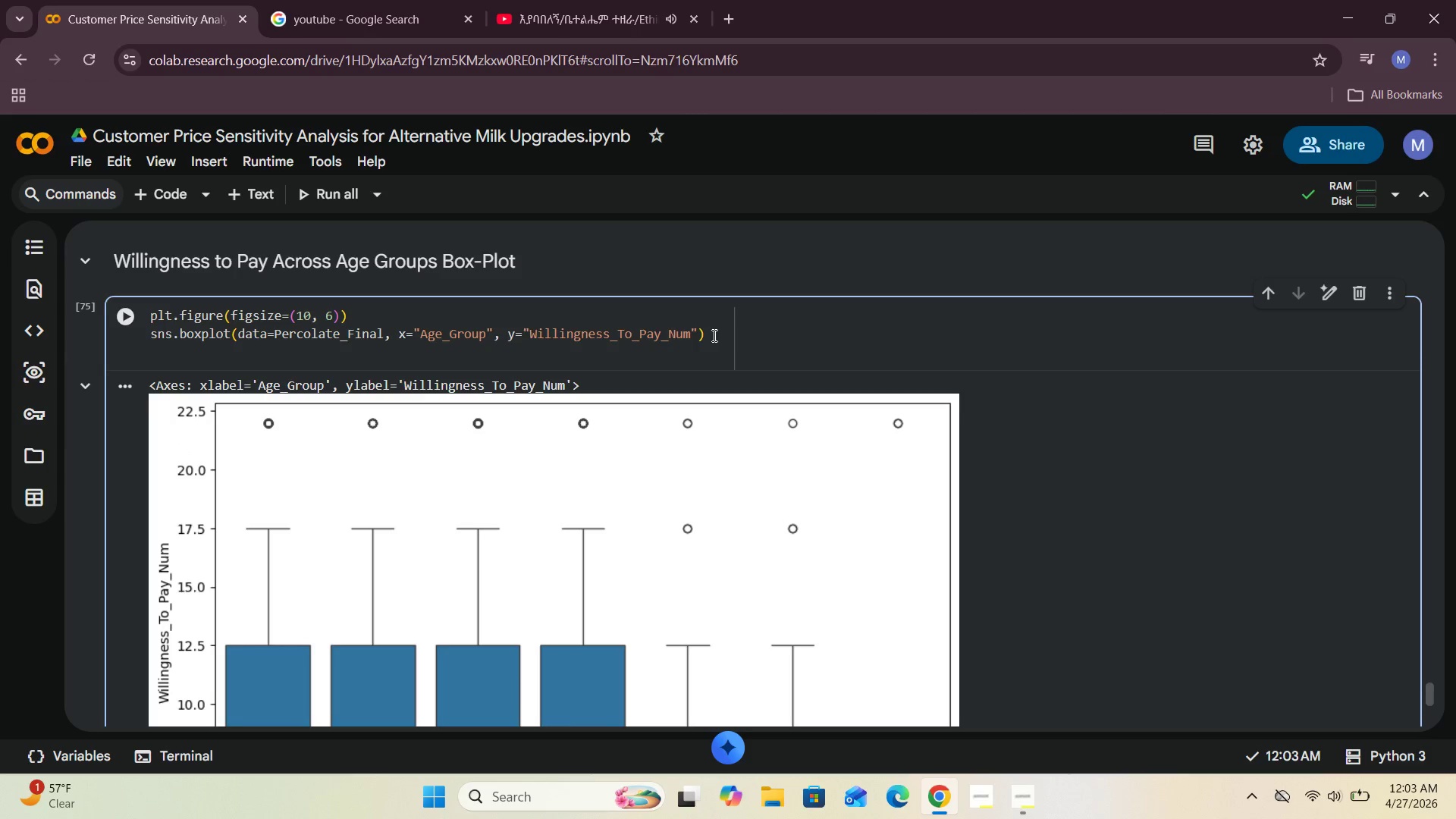 
type(plt.xticks(roat)
key(Backspace)
key(Backspace)
type(tation=30)
 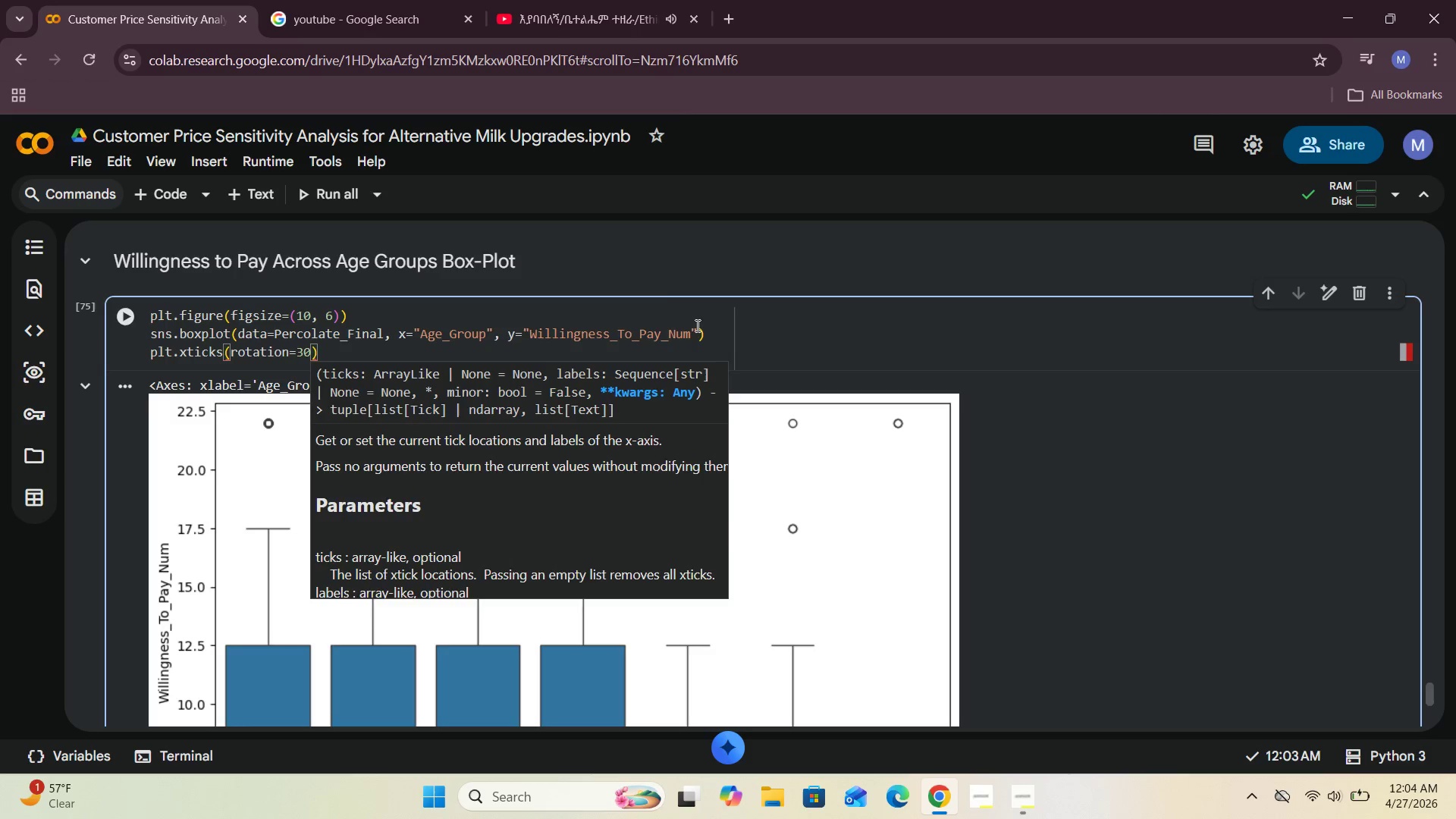 
left_click([115, 323])
 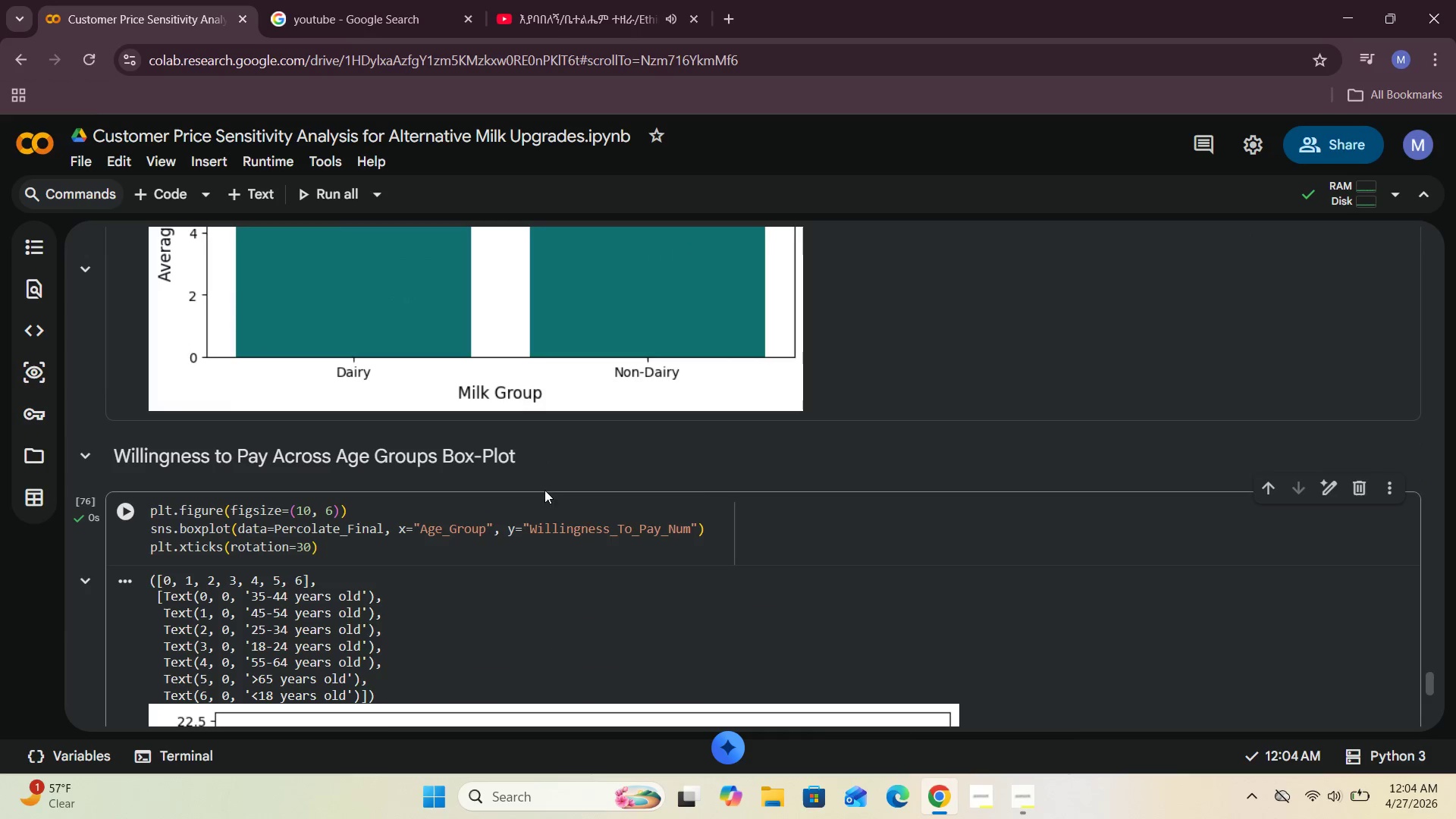 
left_click([309, 547])
 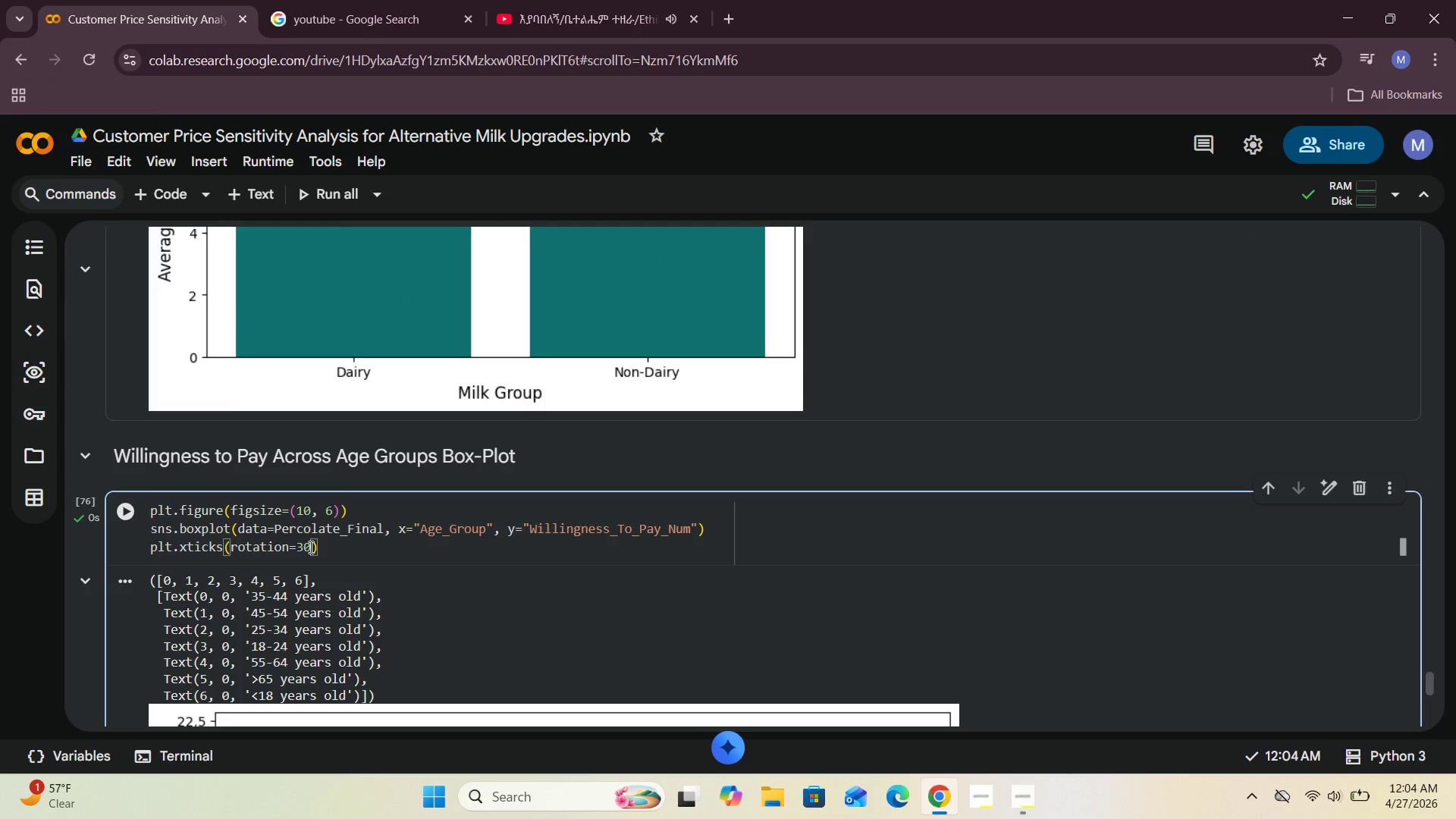 
key(Backspace)
key(Backspace)
type(45)
 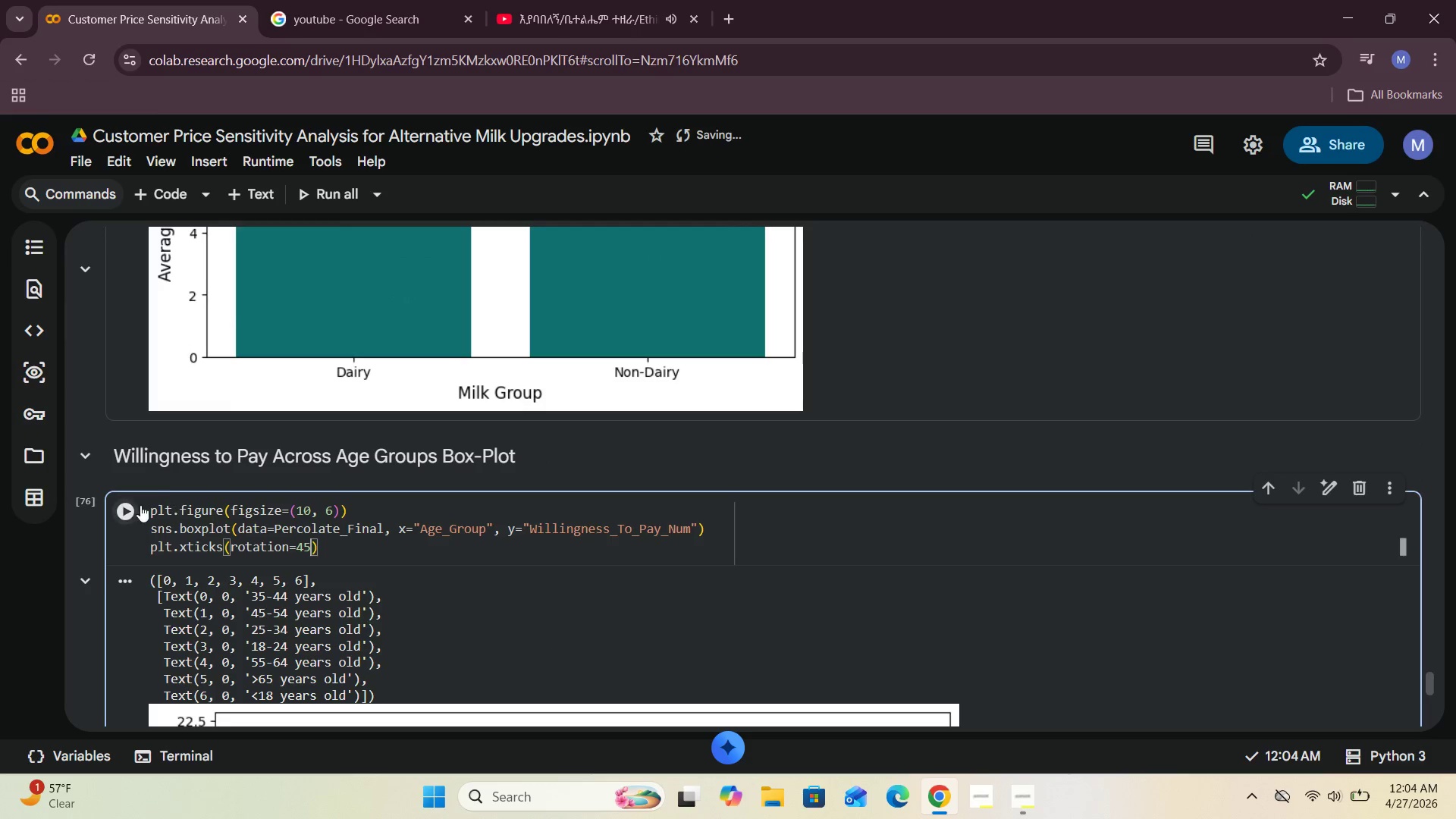 
left_click([126, 505])
 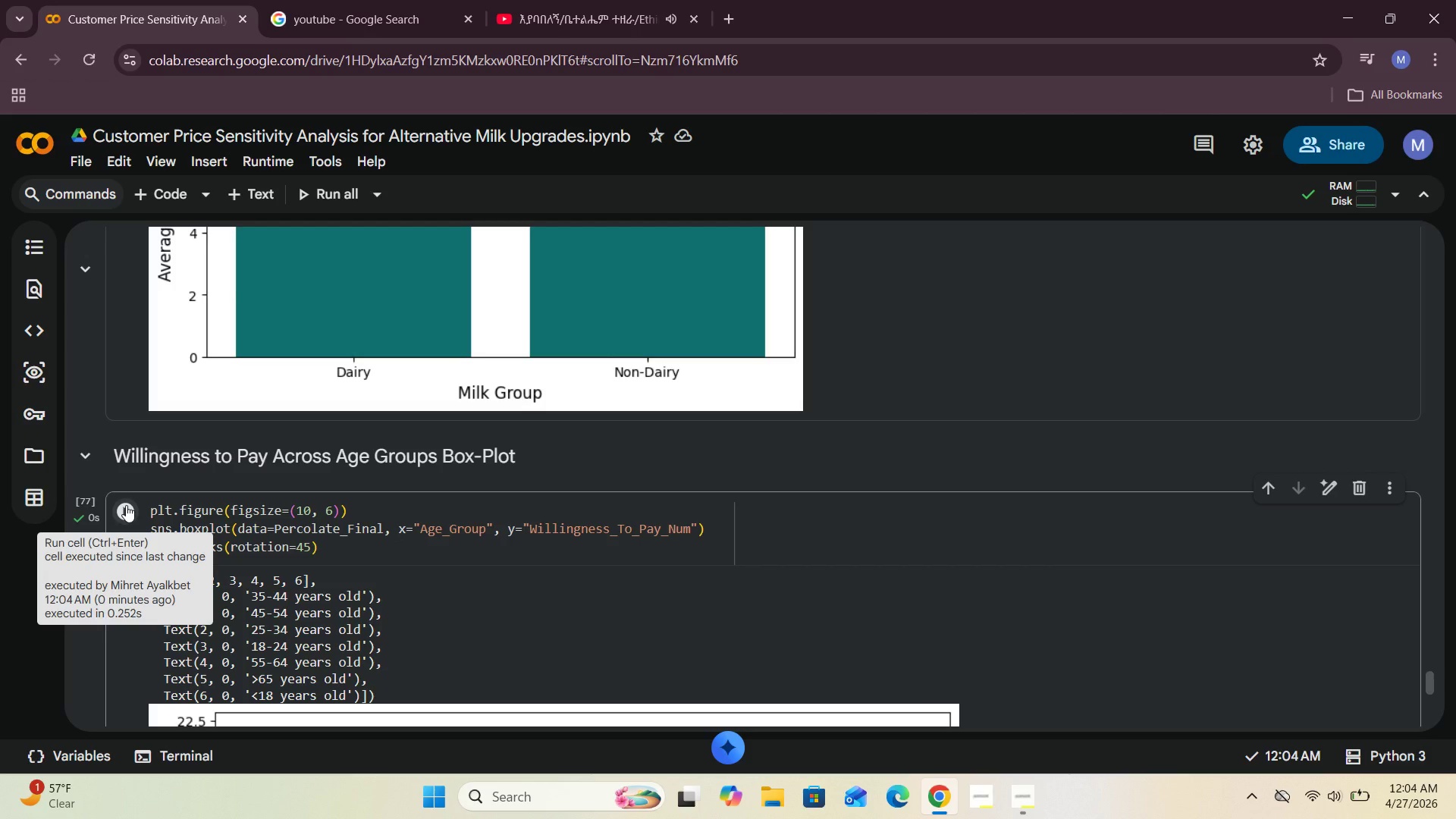 
wait(17.55)
 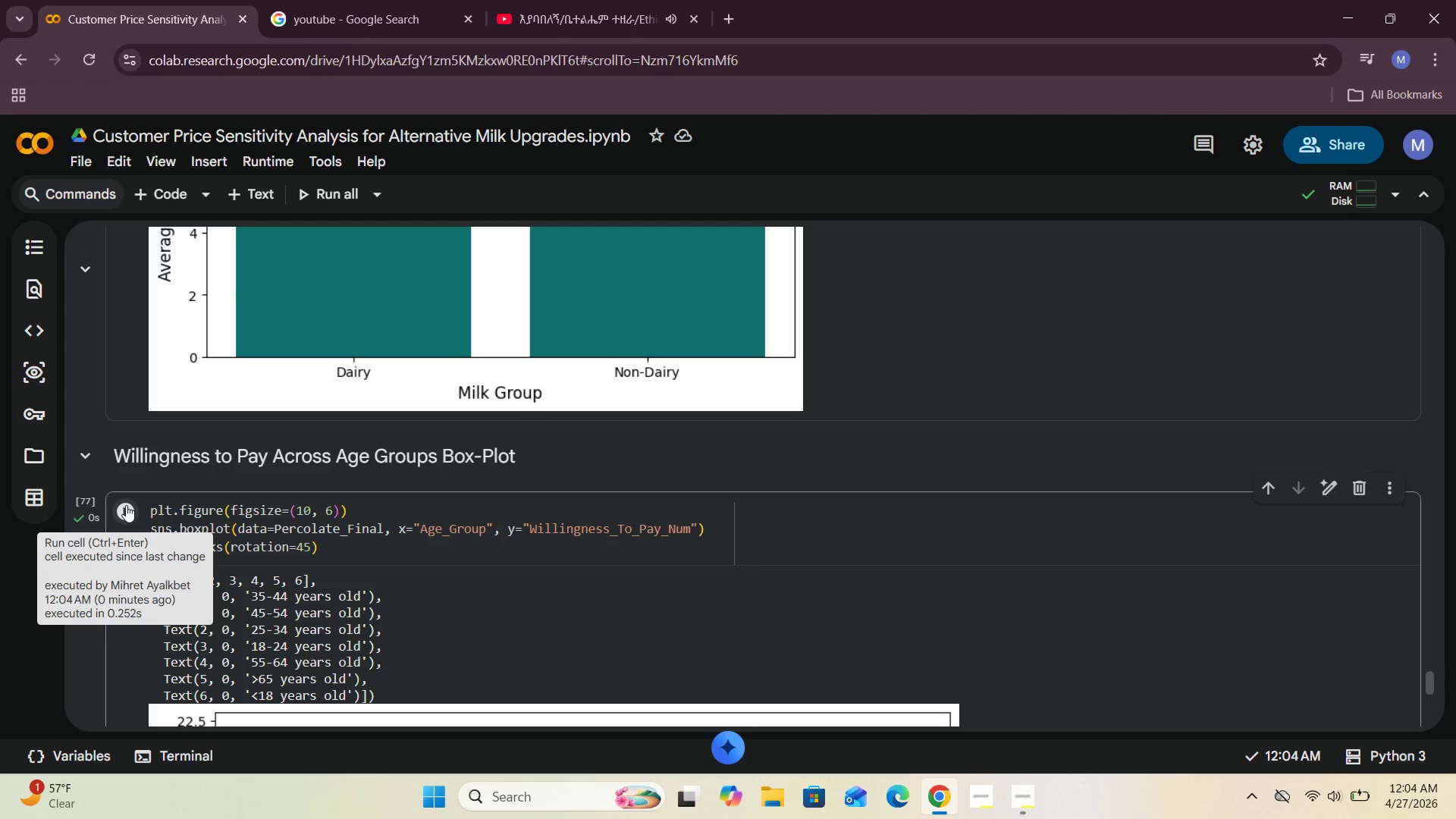 
left_click([1025, 800])